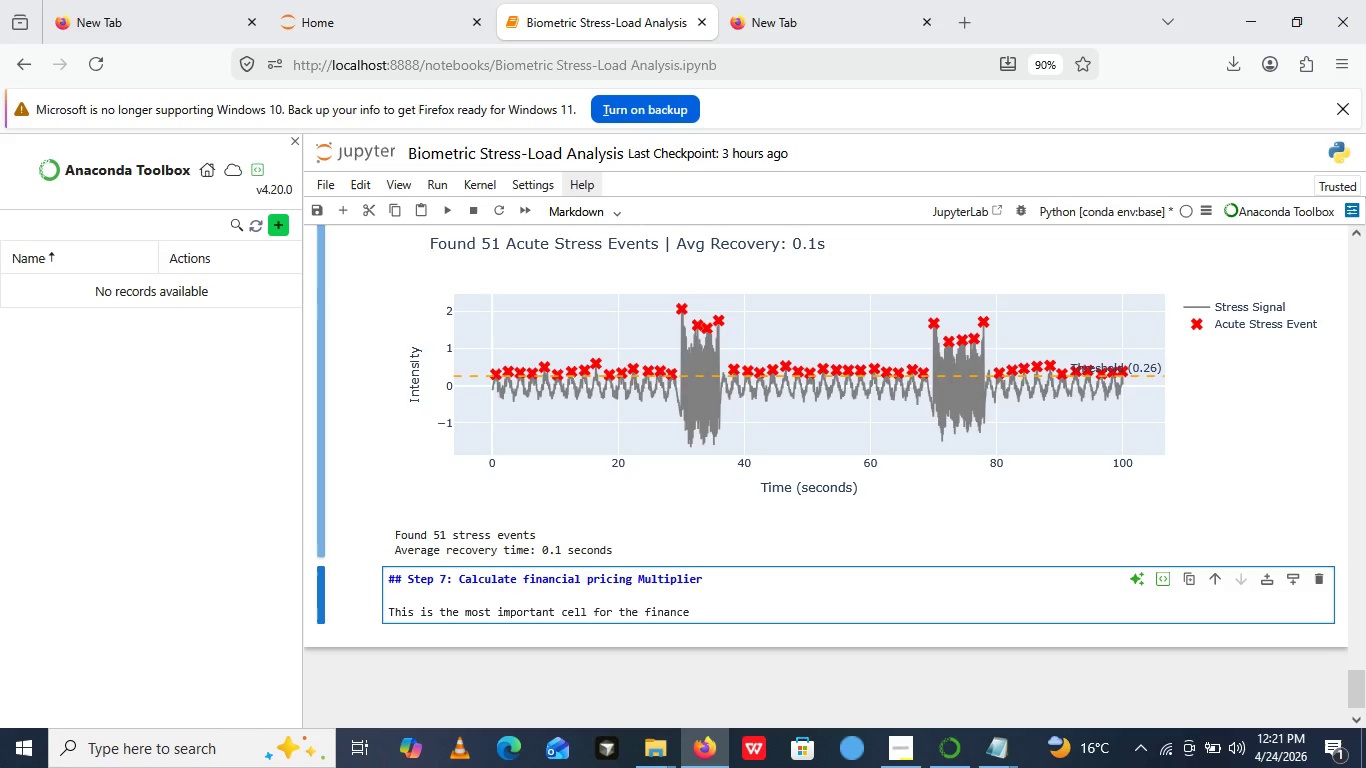 
key(Backspace)
 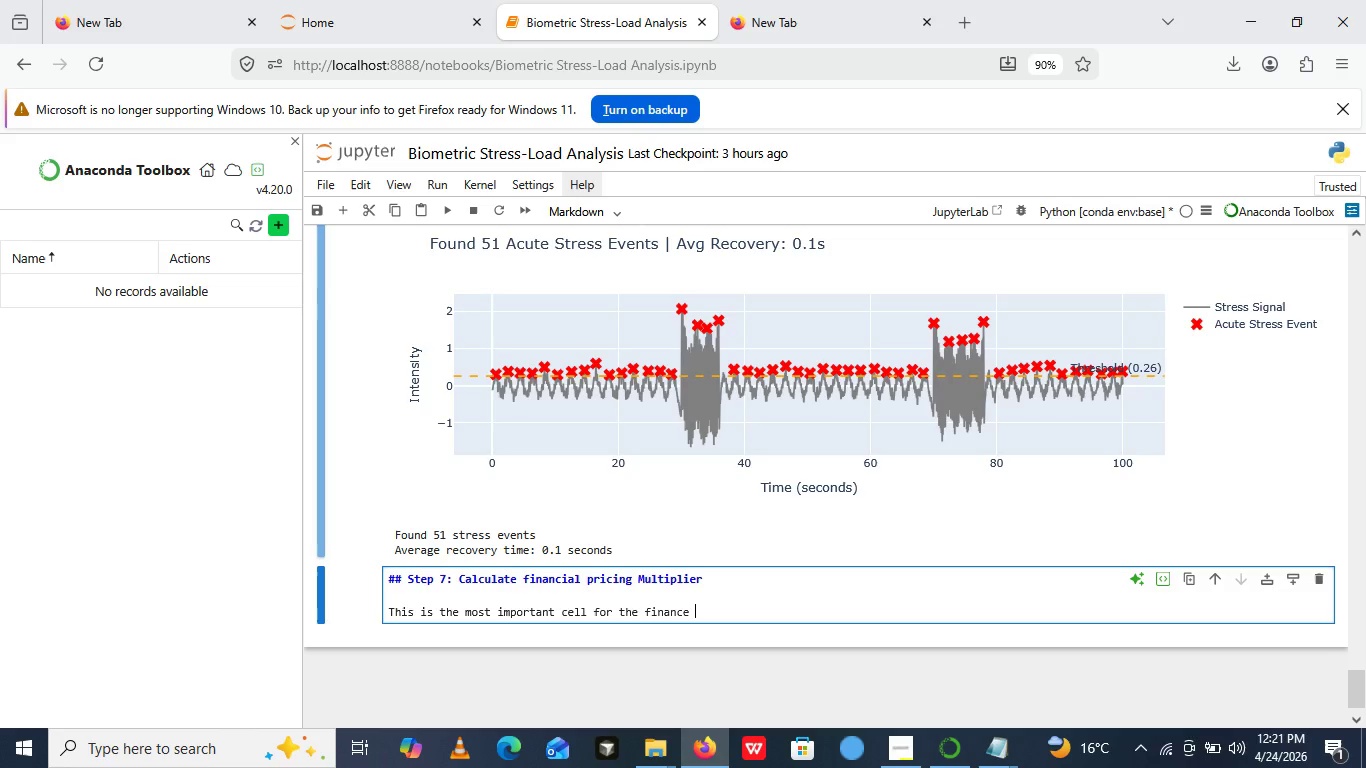 
wait(9.99)
 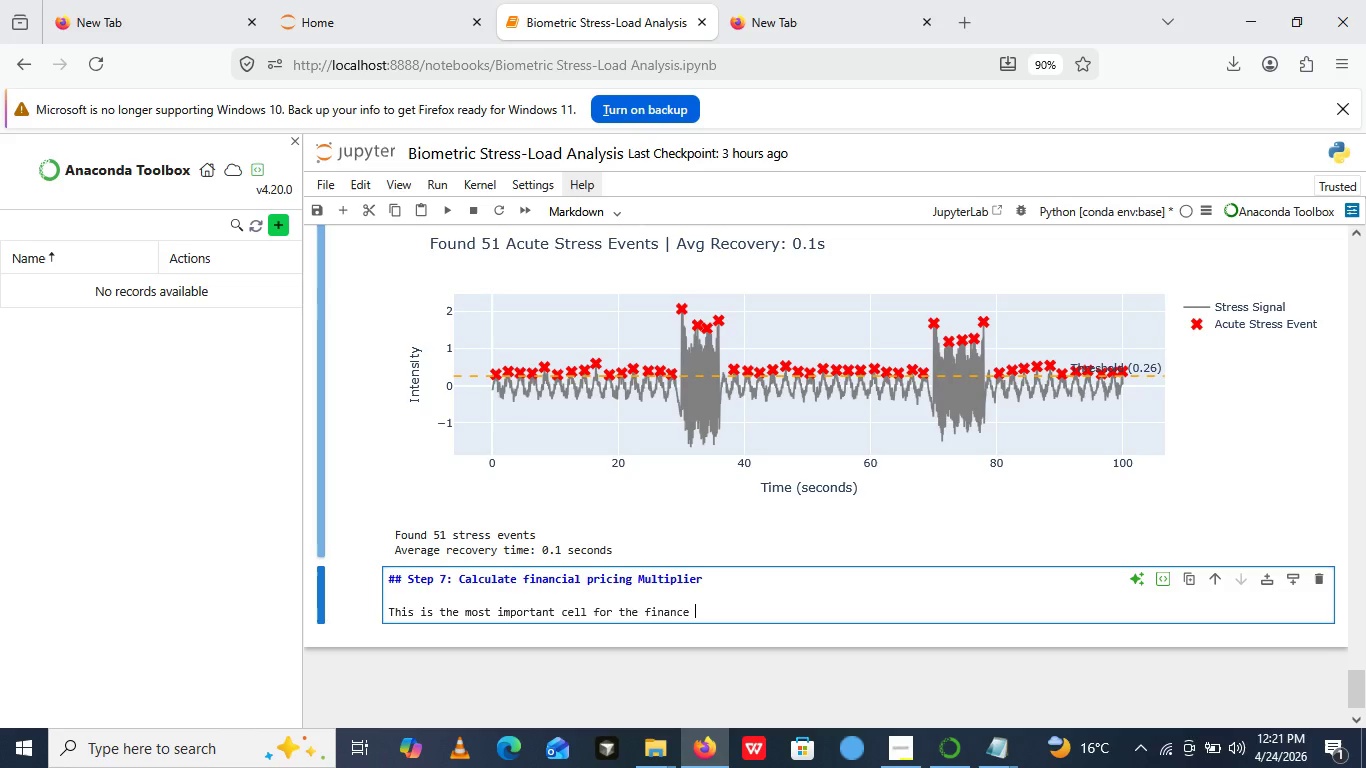 
type( team.)
 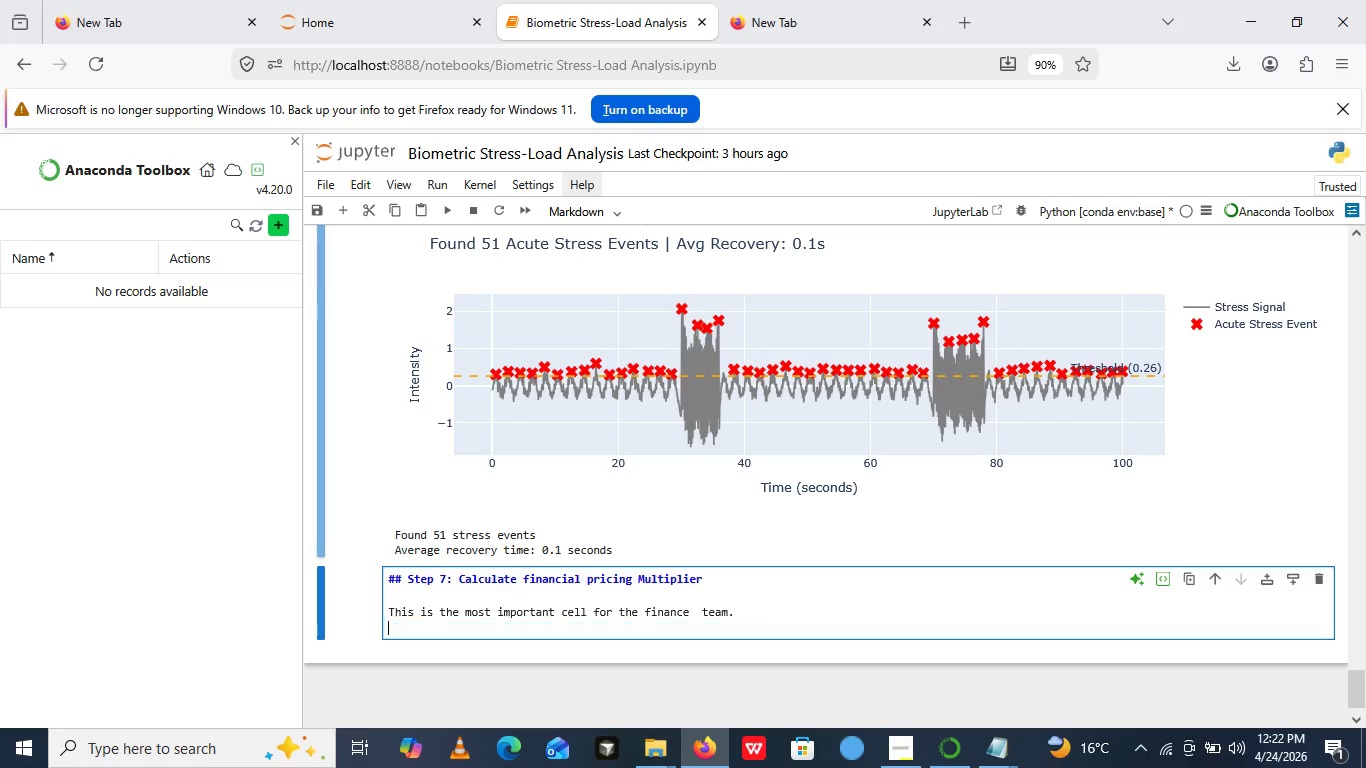 
key(Enter)
 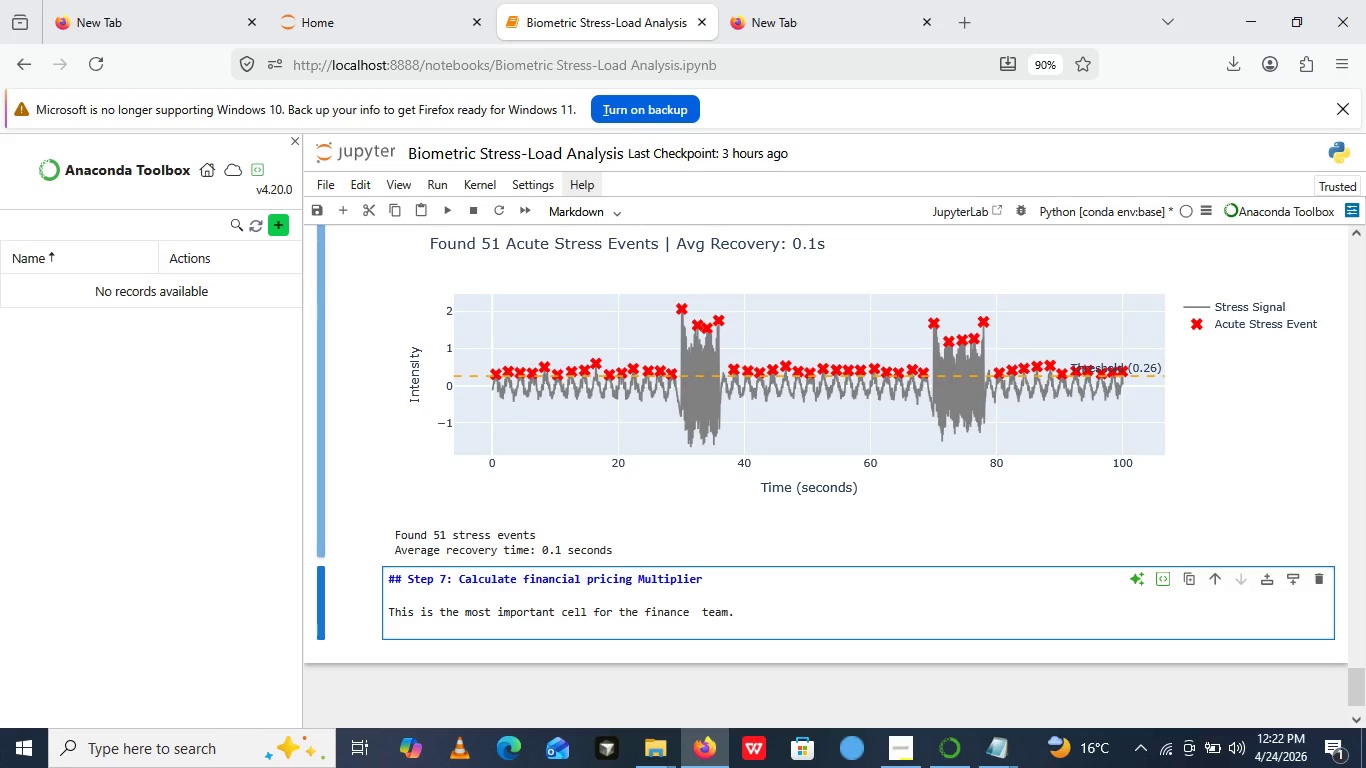 
key(Enter)
 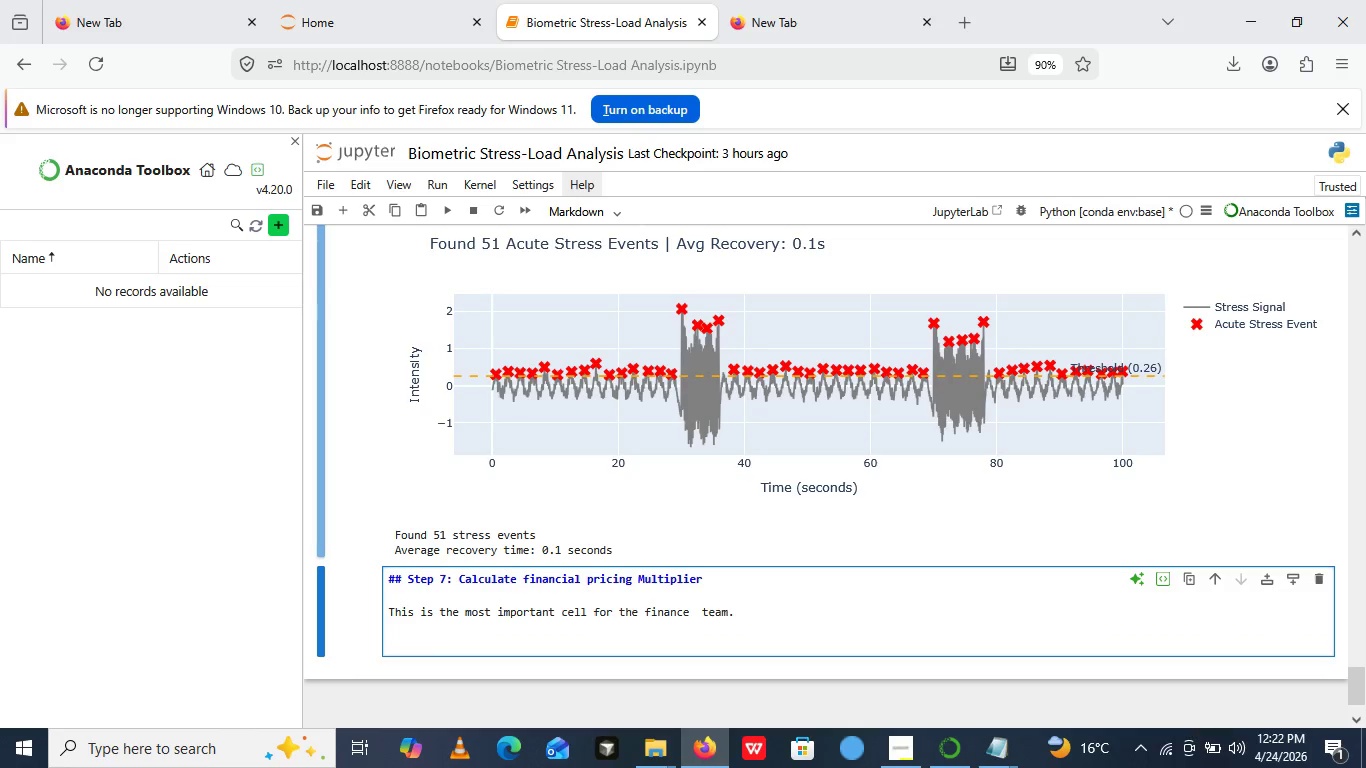 
type(i translate )
 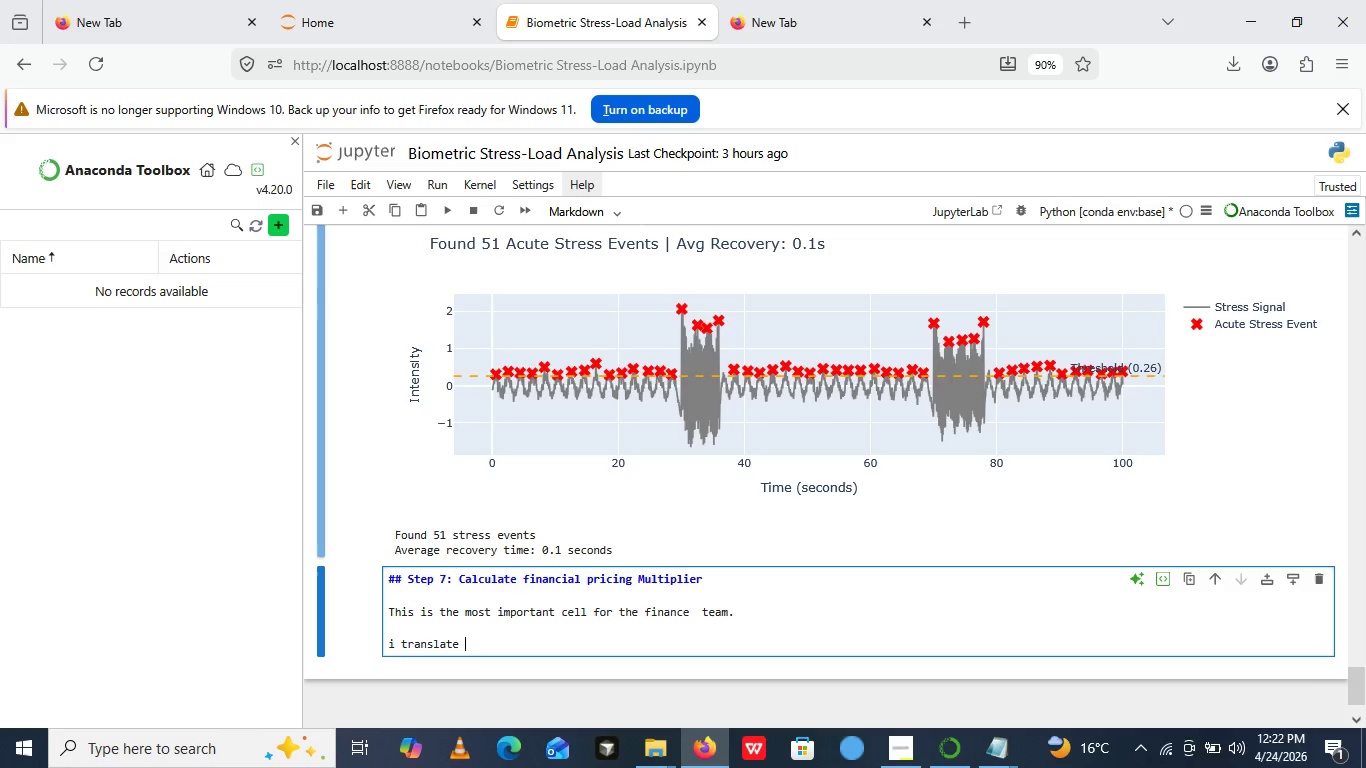 
type( scienc)
 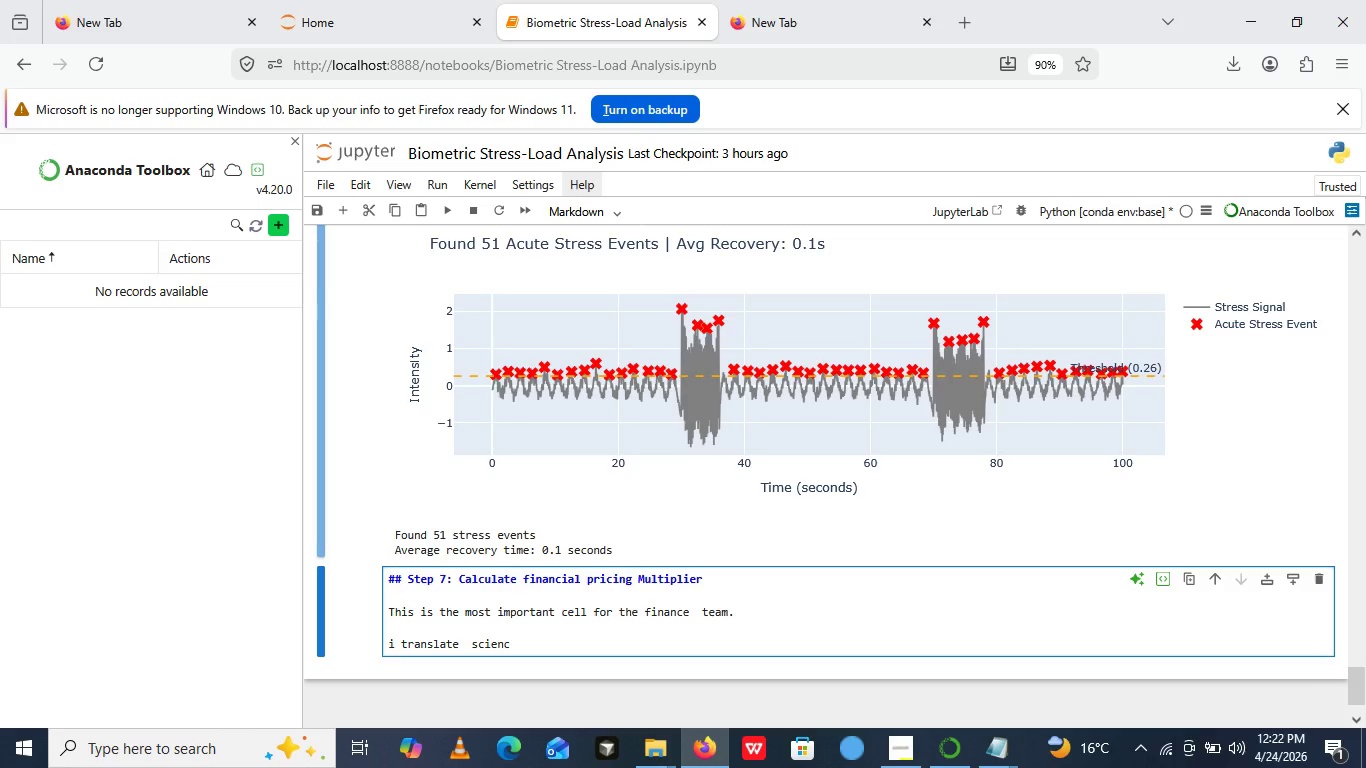 
key(Backspace)
 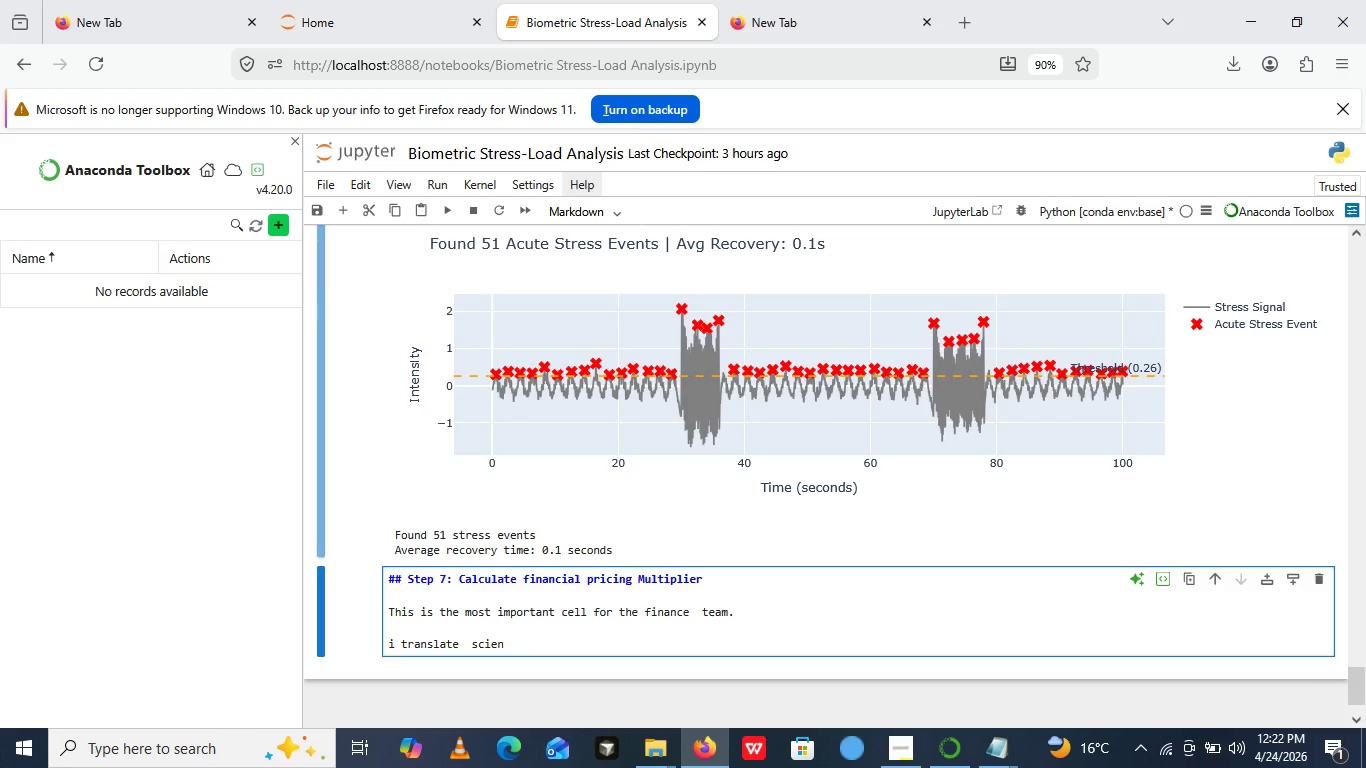 
wait(5.69)
 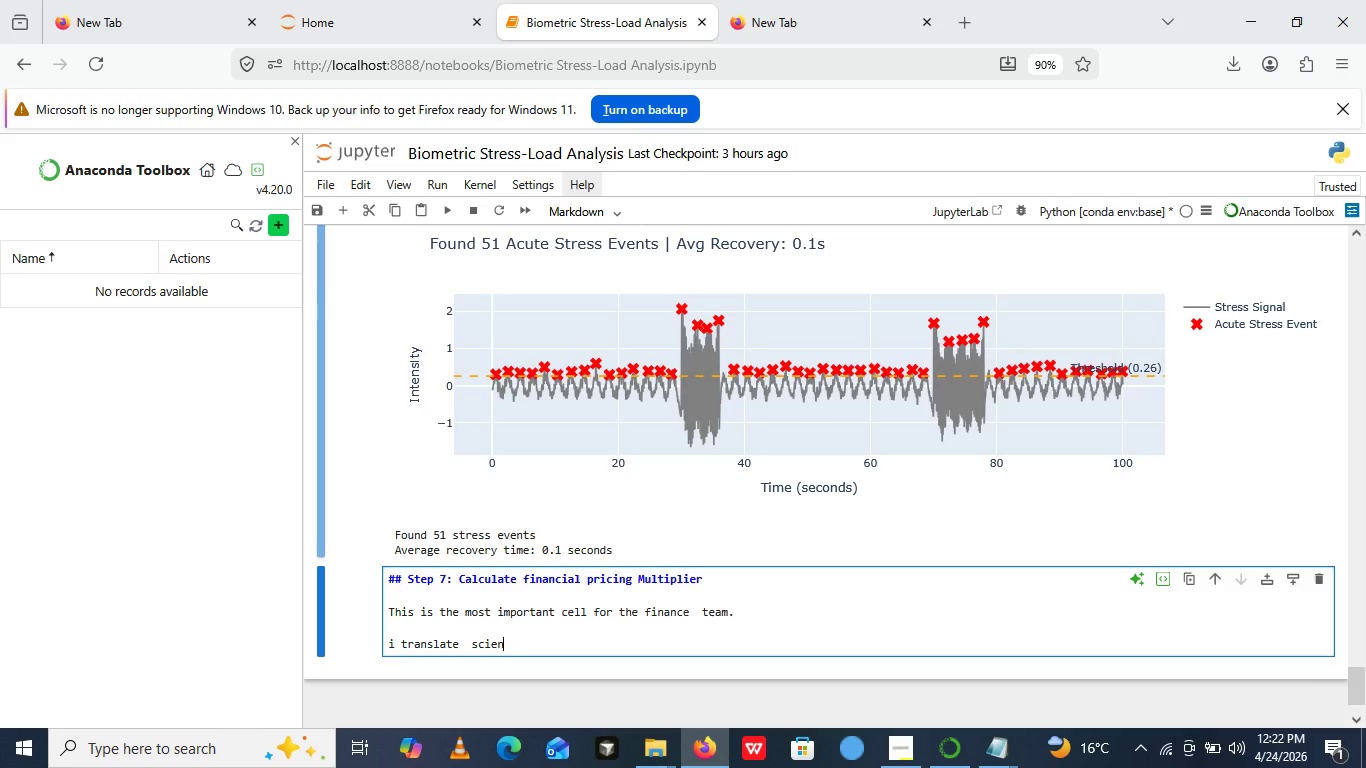 
key(Backspace)
key(Backspace)
key(Backspace)
key(Backspace)
type(cientific stress measurement)
 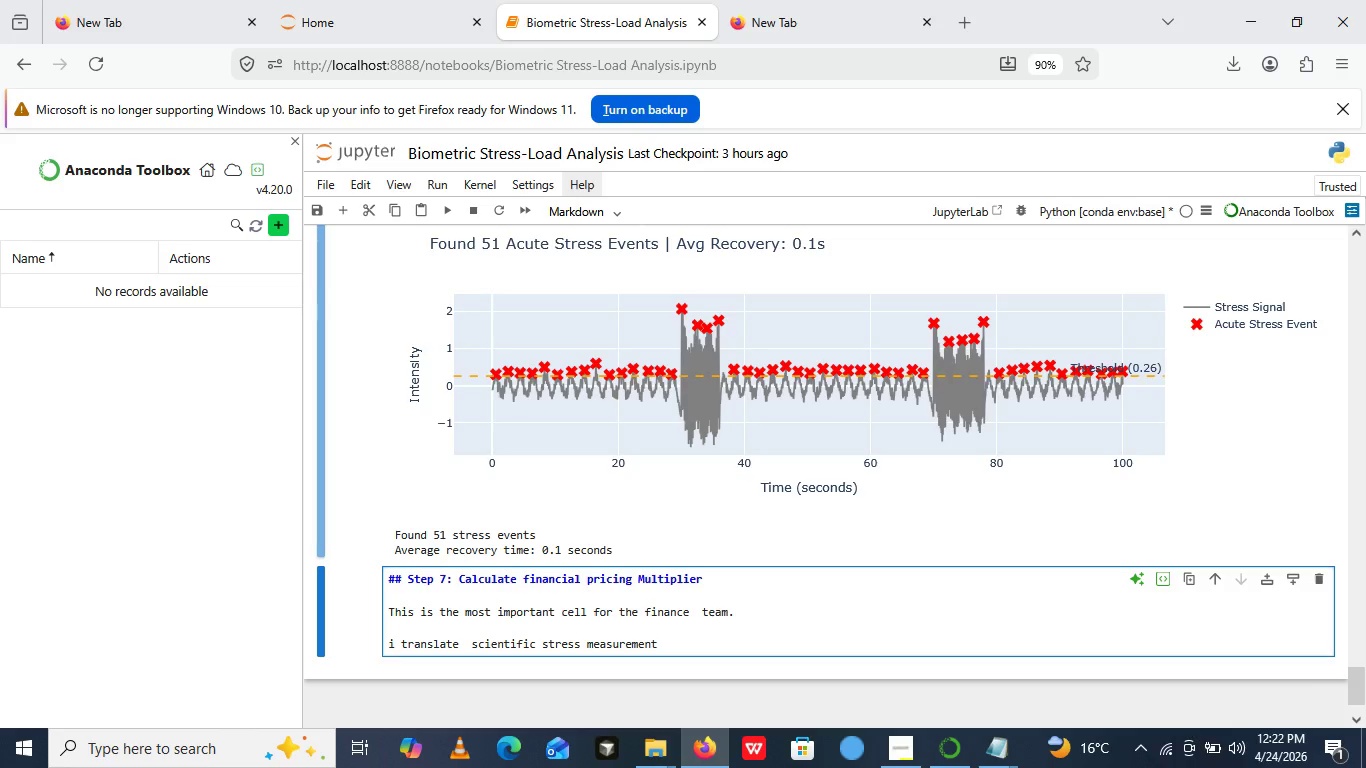 
type( into a Resou)
 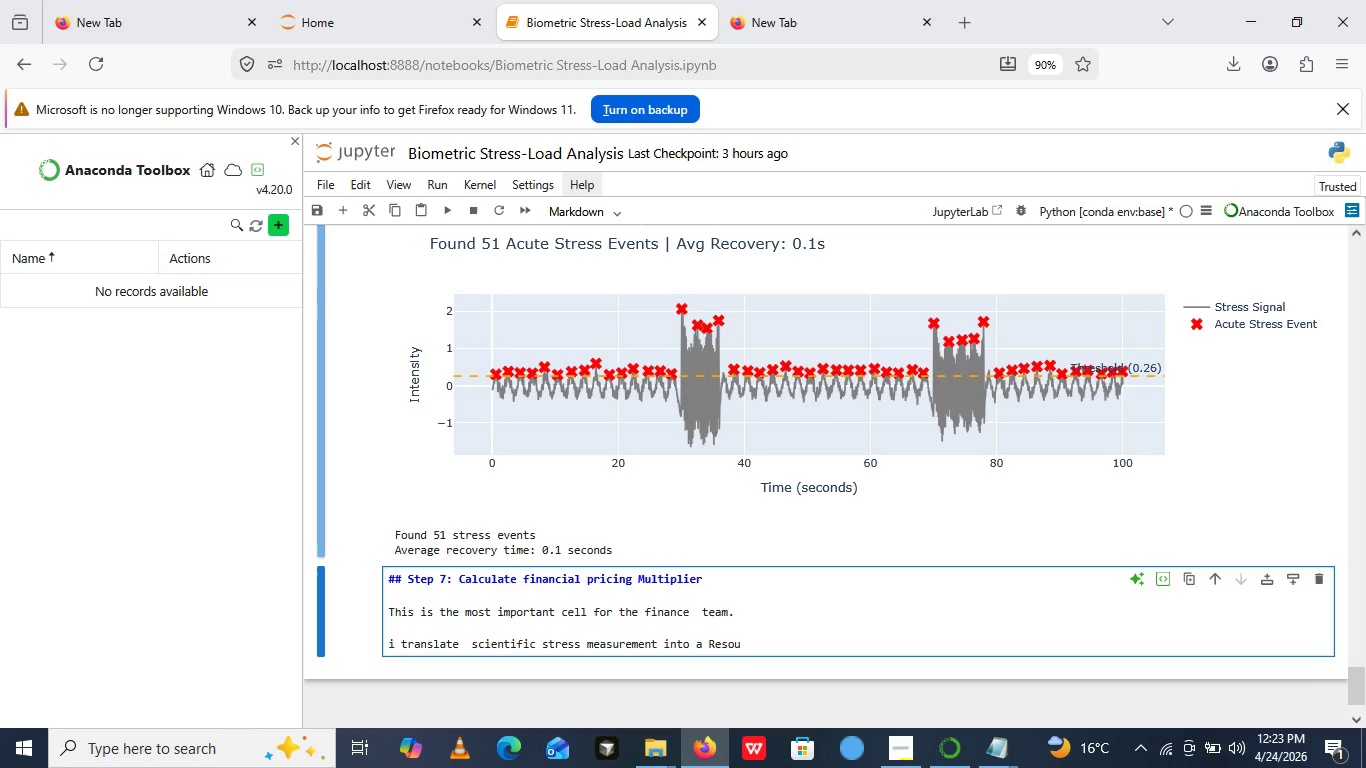 
type(rce m)
key(Backspace)
type(MUl)
 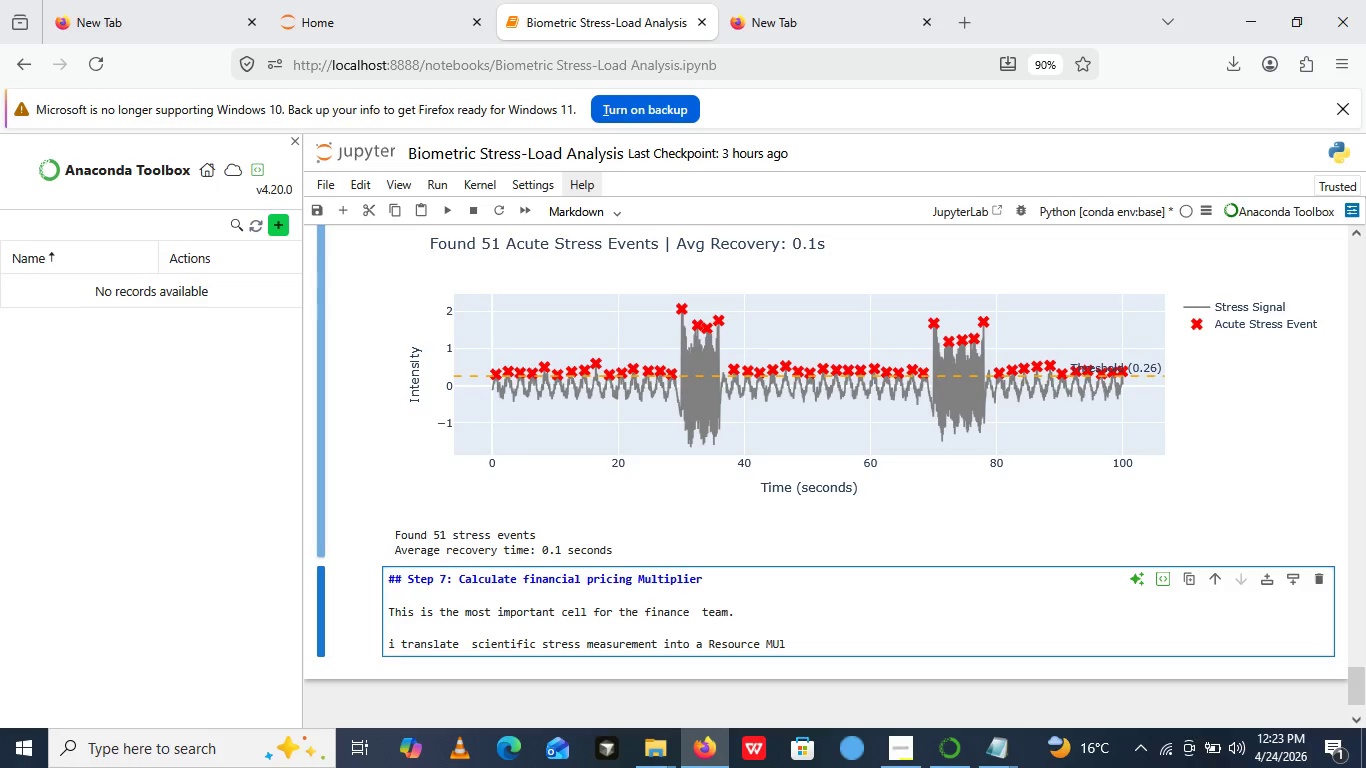 
key(Backspace)
type(Lt)
key(Backspace)
type(TIPLIER)
 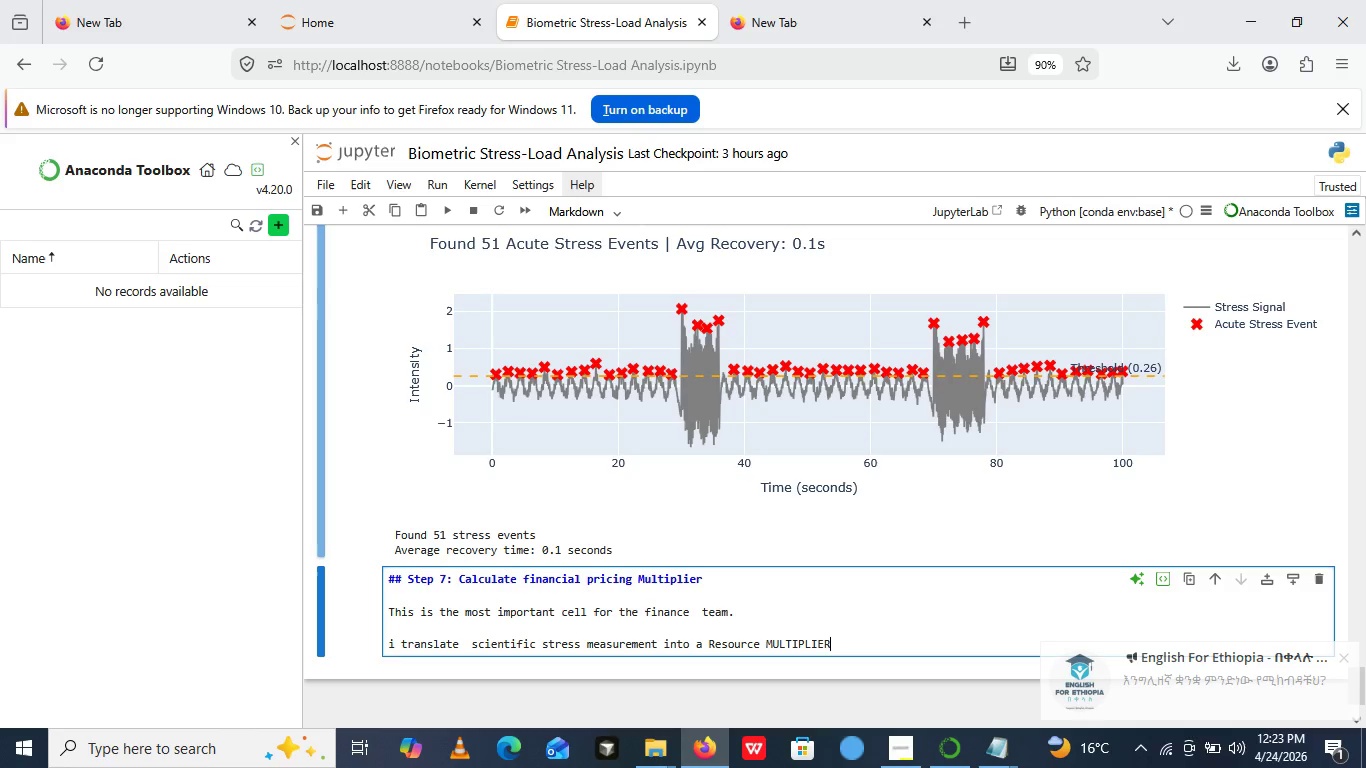 
key(Shift+Semicolon)
 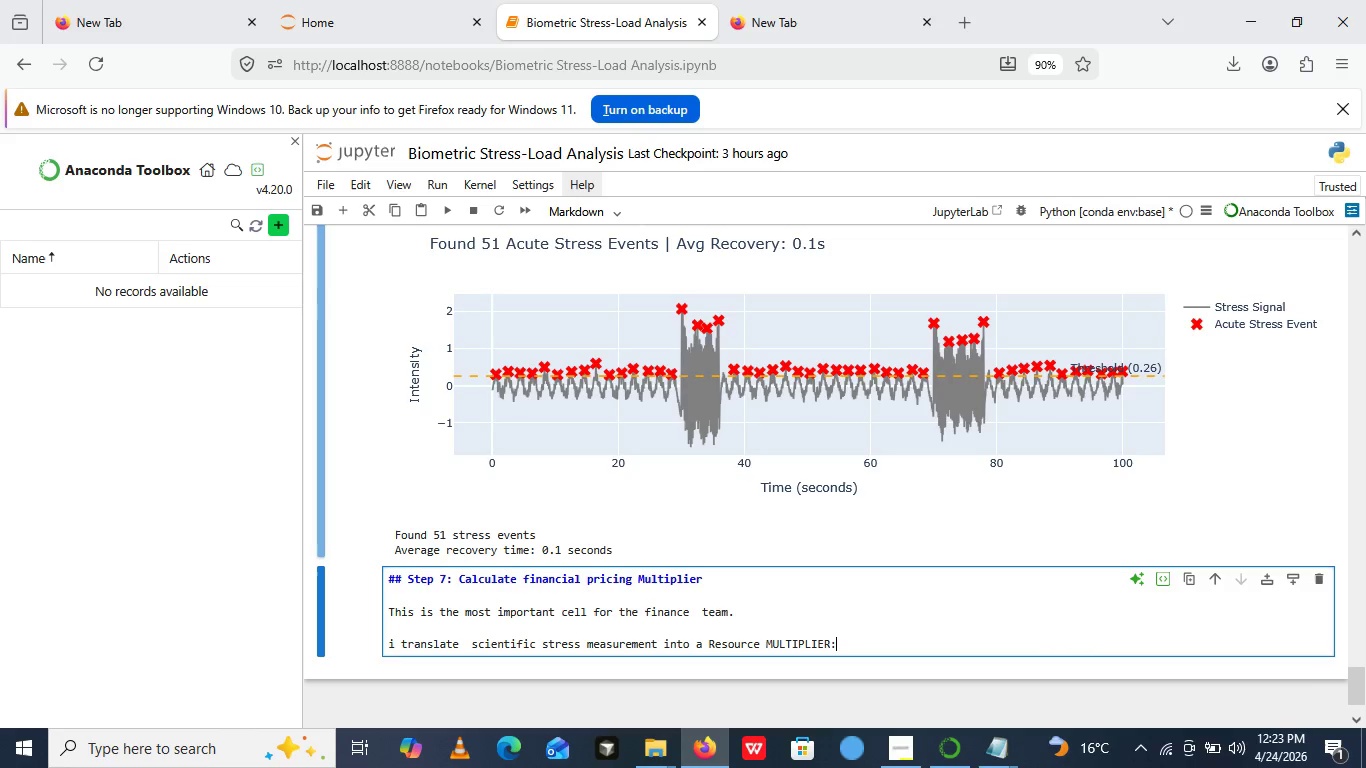 
key(Enter)
 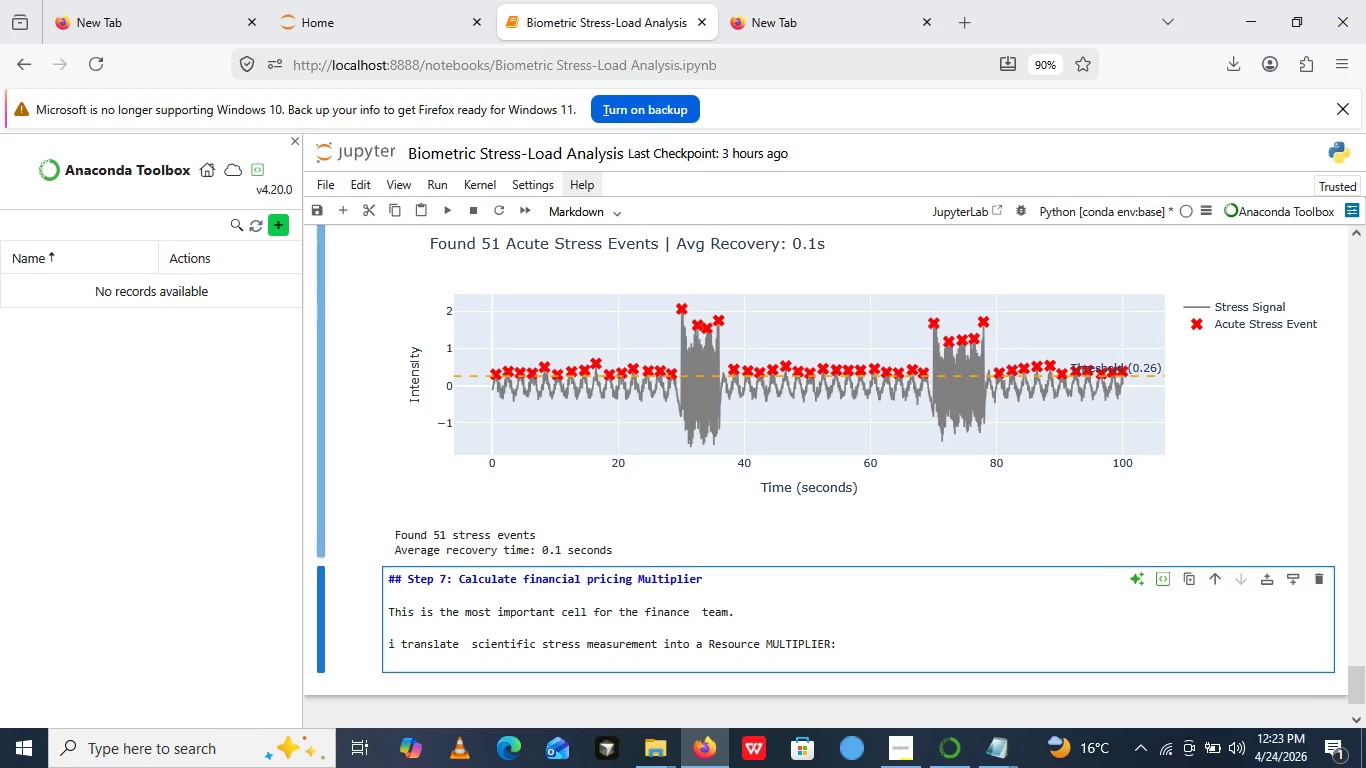 
type(How It WORK:)
 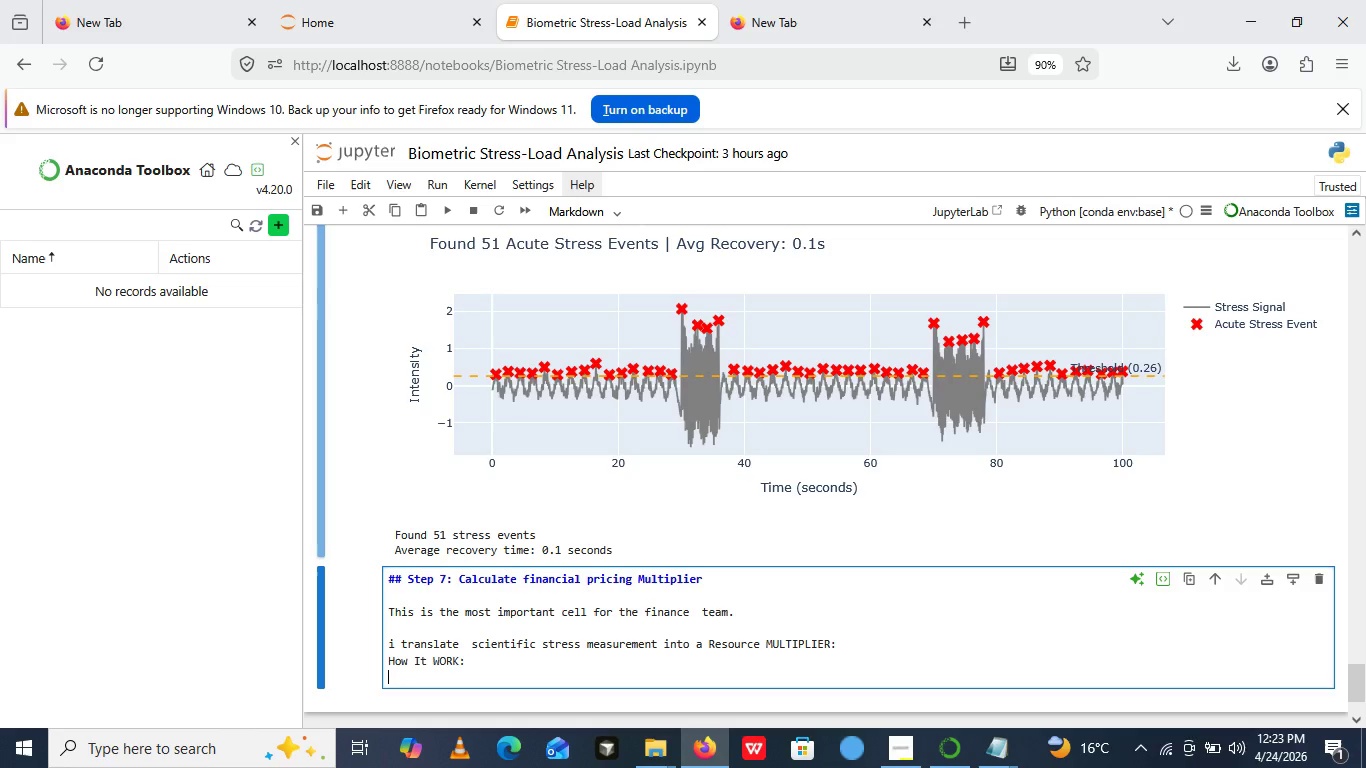 
 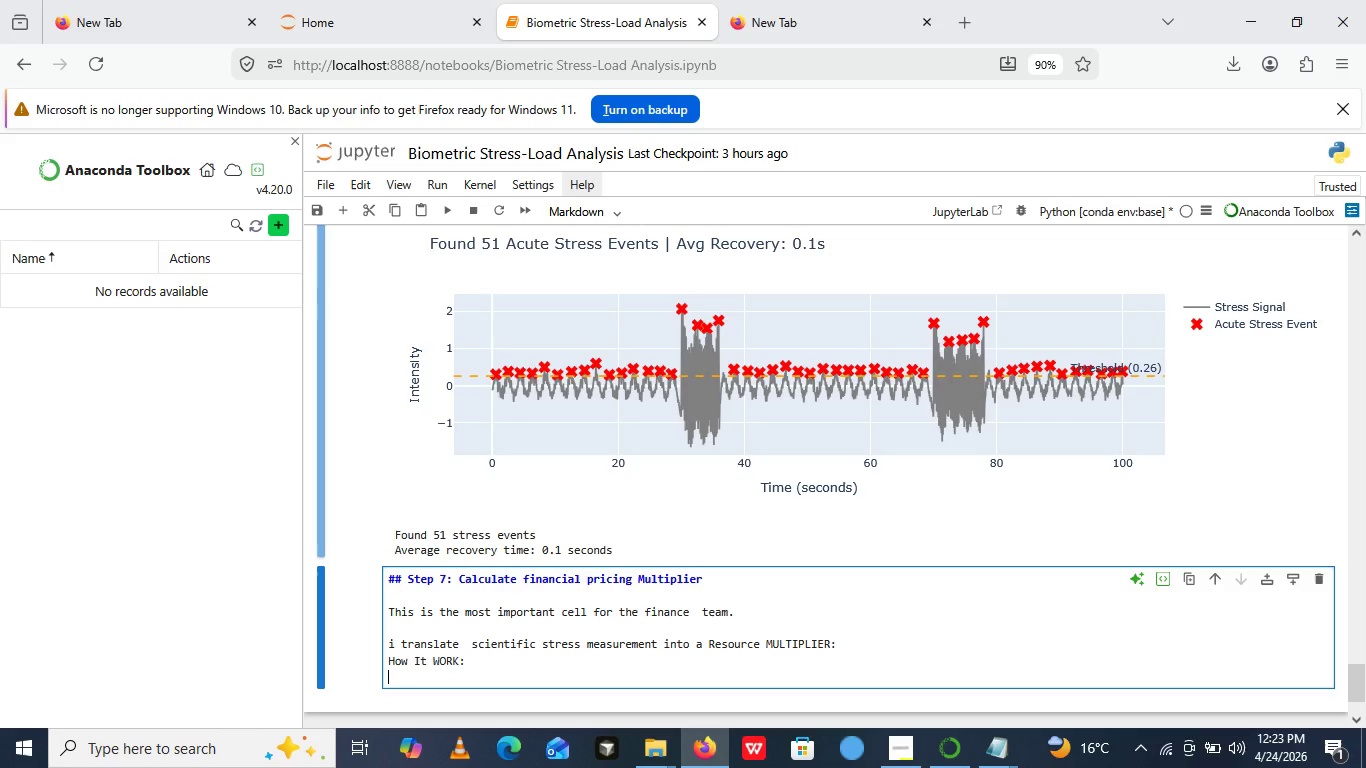 
key(Enter)
 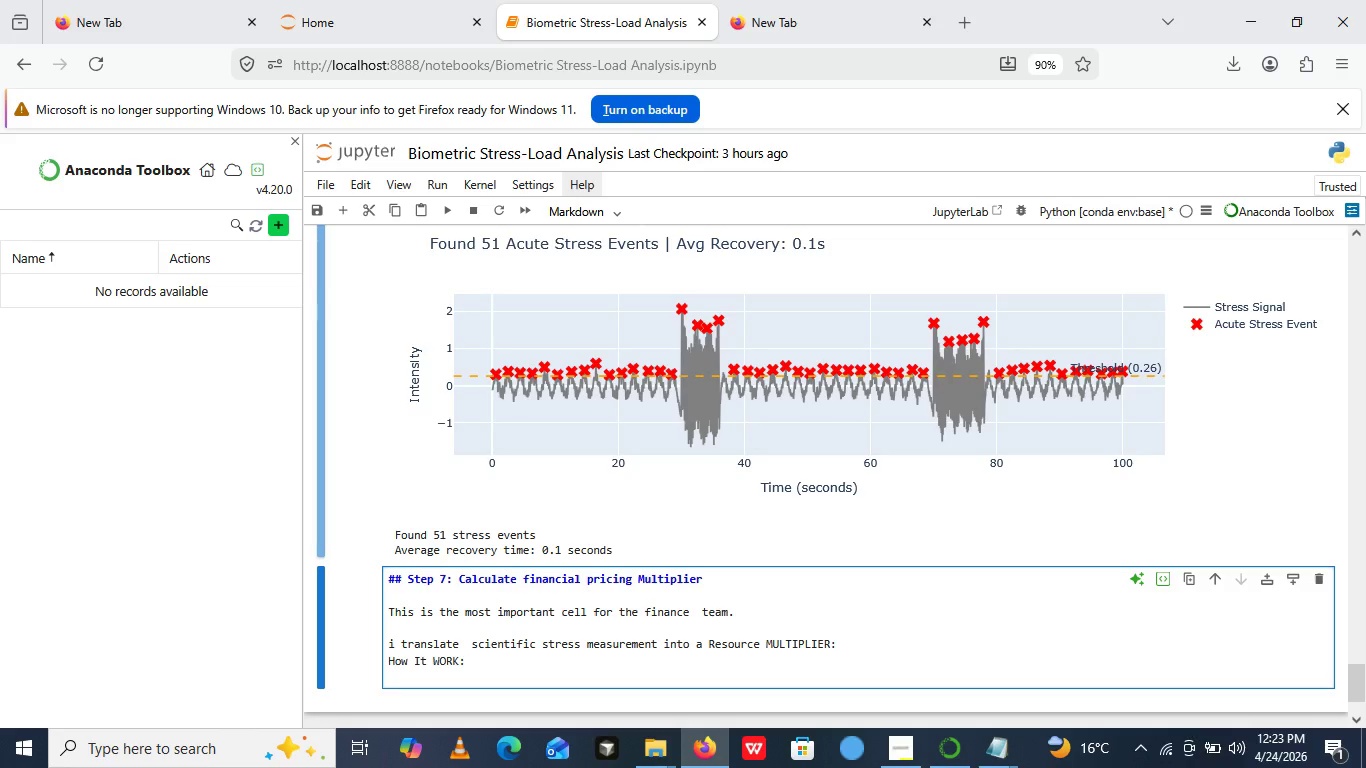 
type(1. beaseline stress: FIrst 20 SEcond )
key(Backspace)
key(Backspace)
key(Backspace)
key(Backspace)
key(Backspace)
key(Backspace)
type(econds ())
 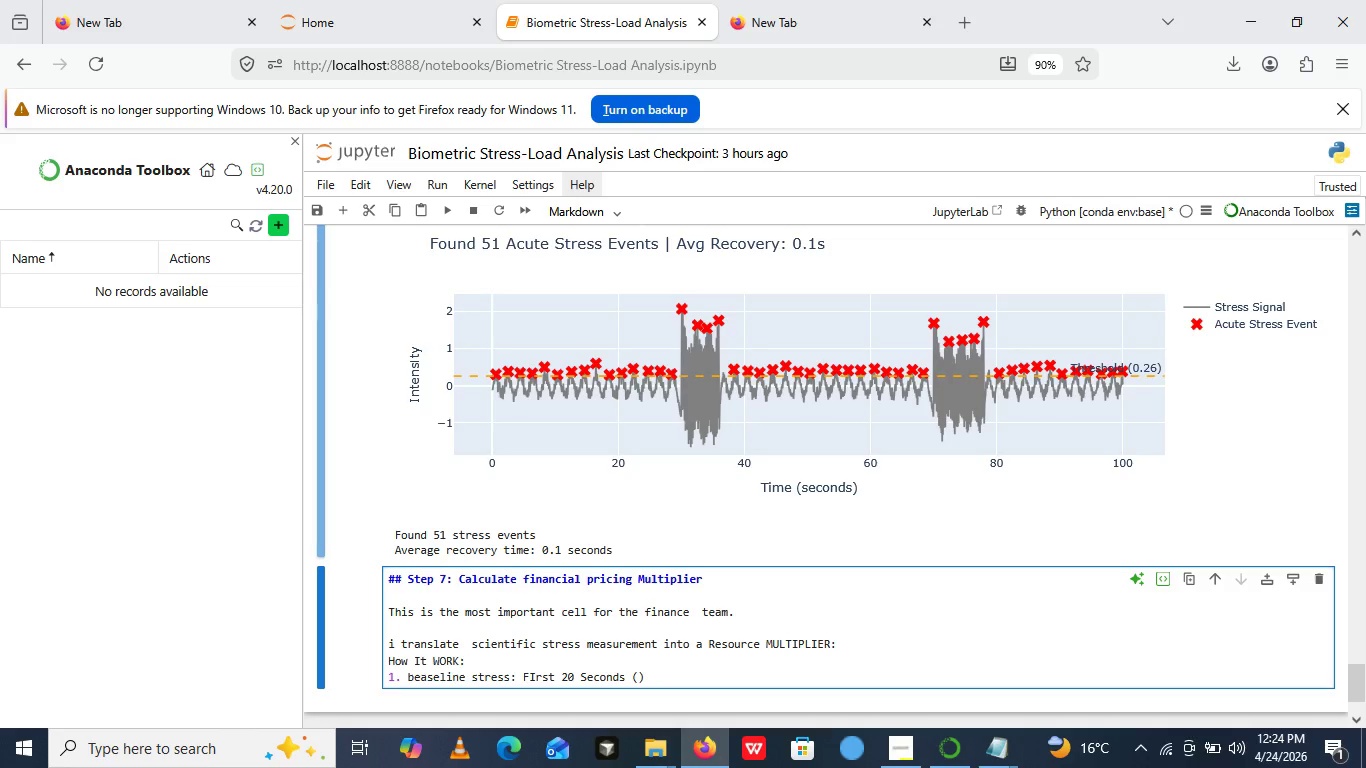 
key(ArrowLeft)
 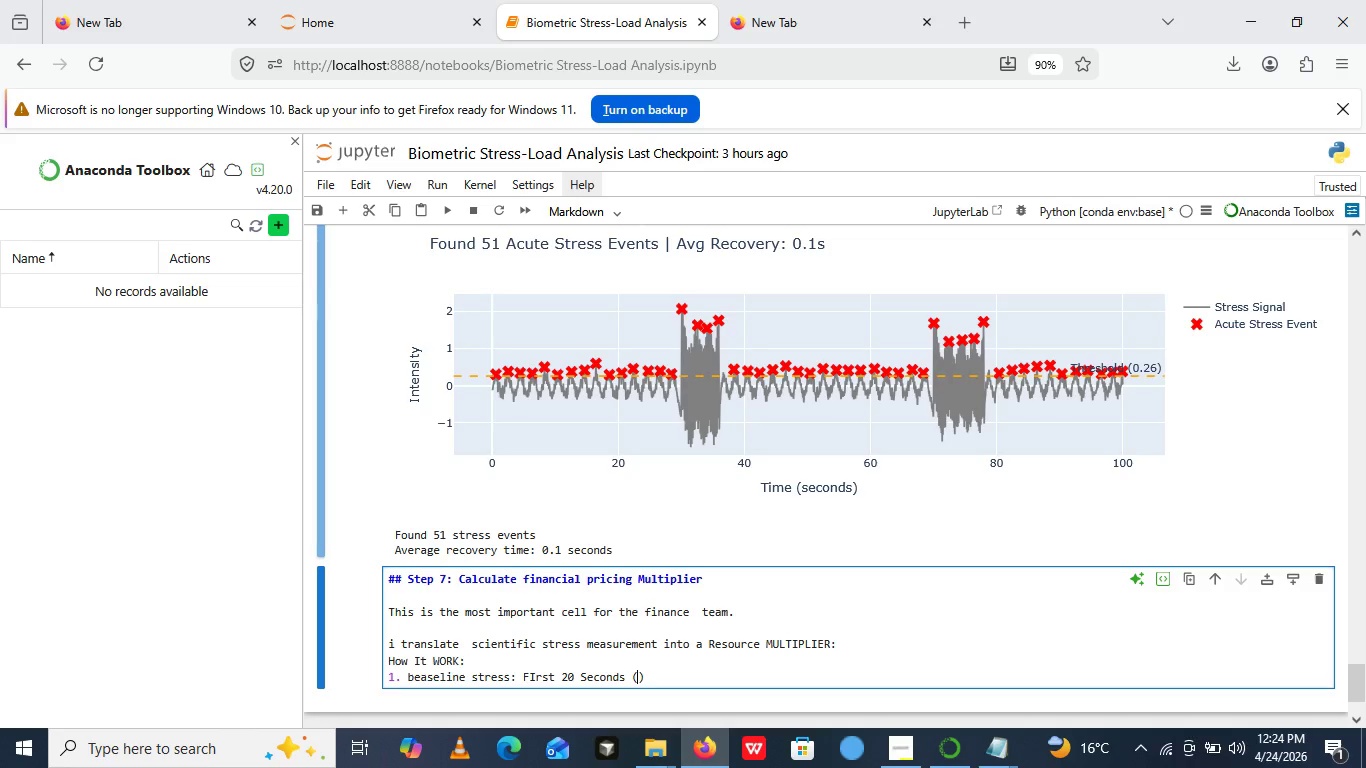 
type(cal)
 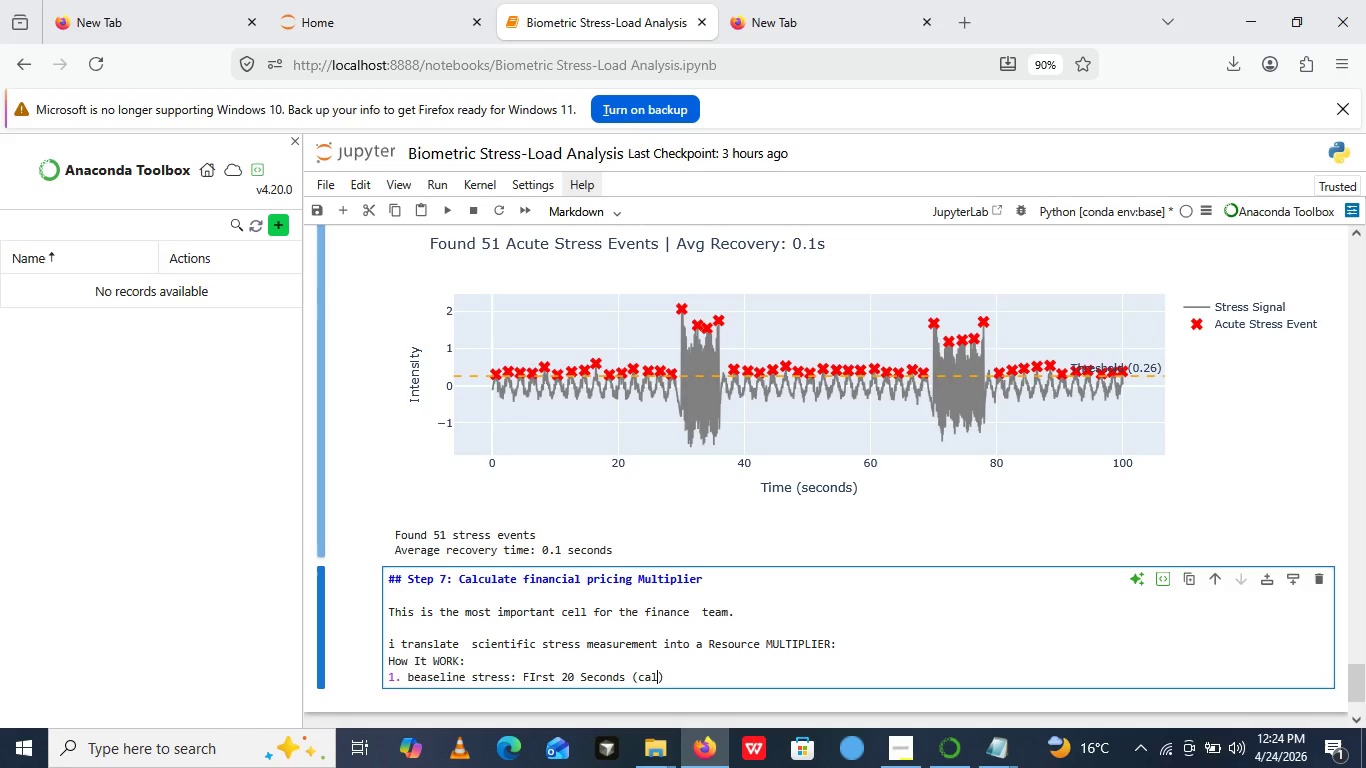 
type(m packing)
 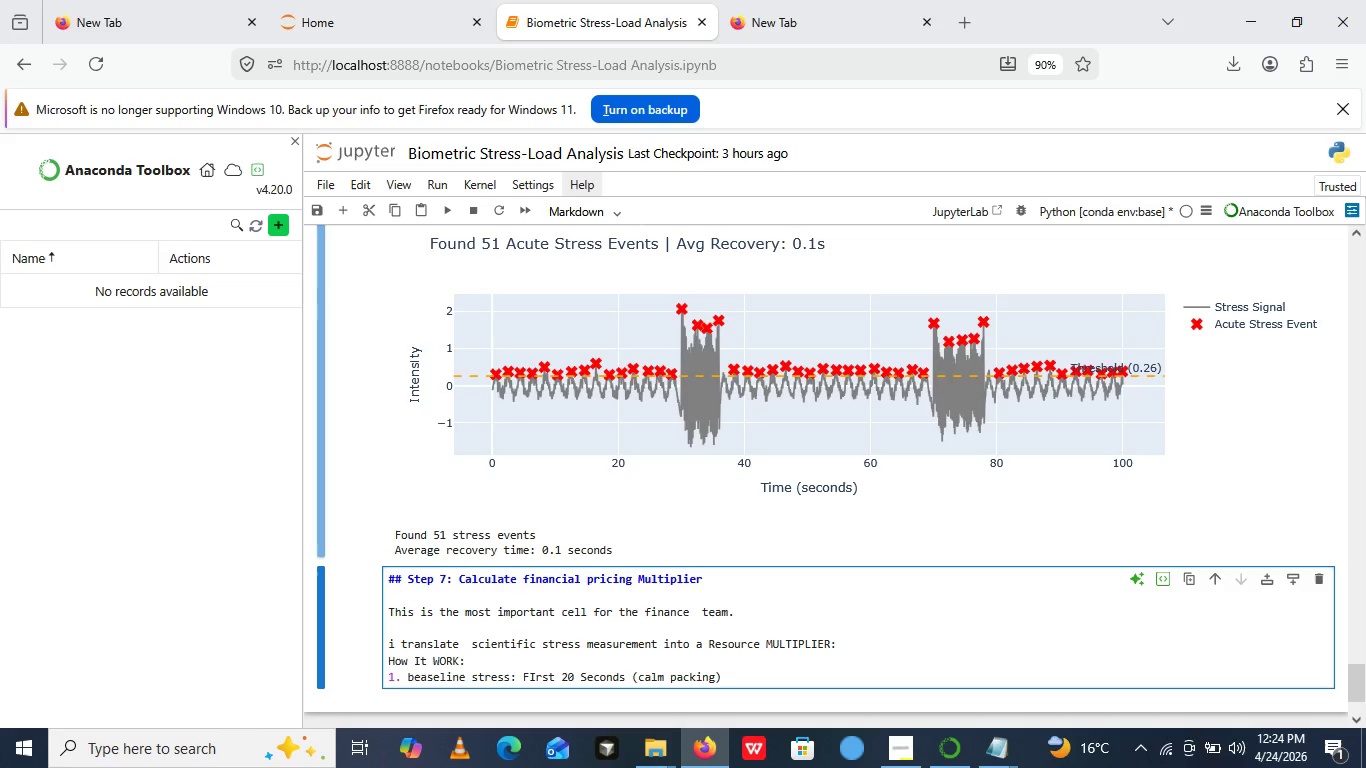 
key(ArrowRight)
 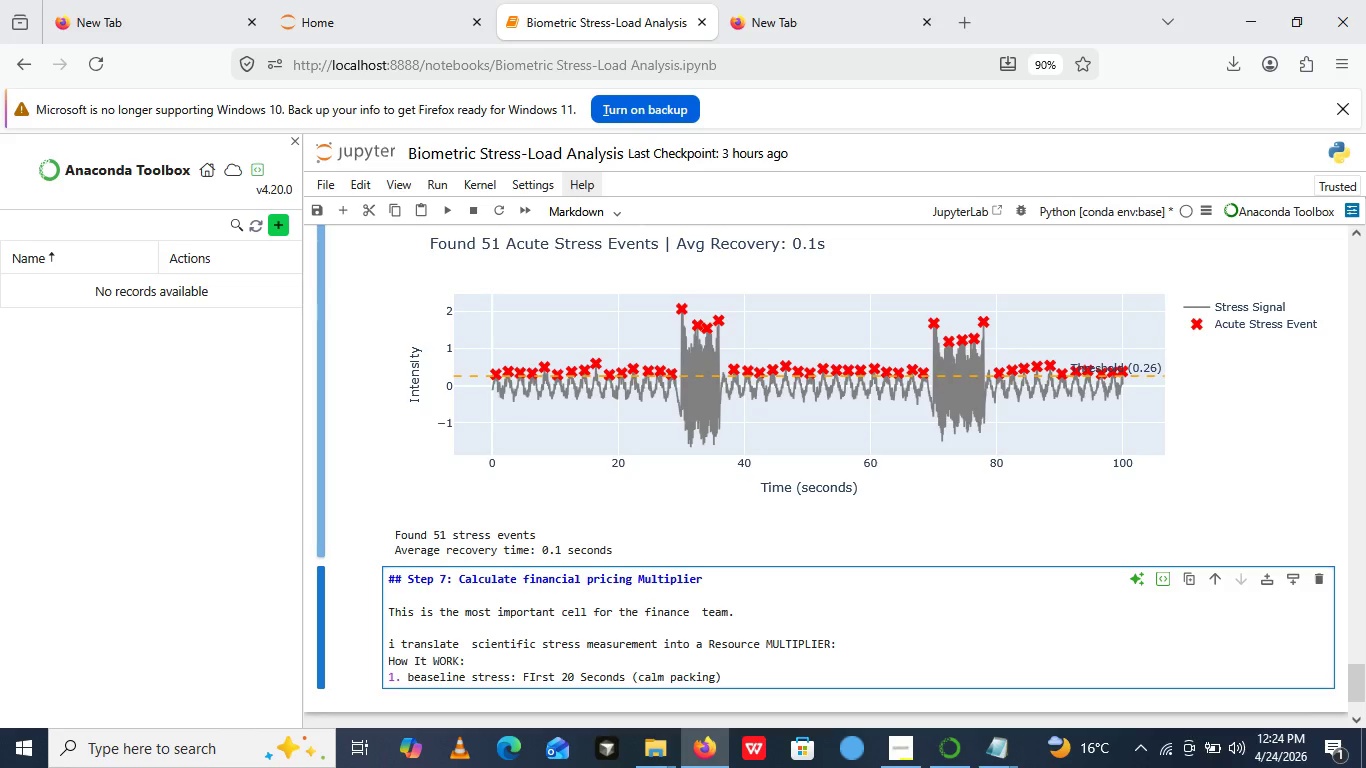 
key(Enter)
 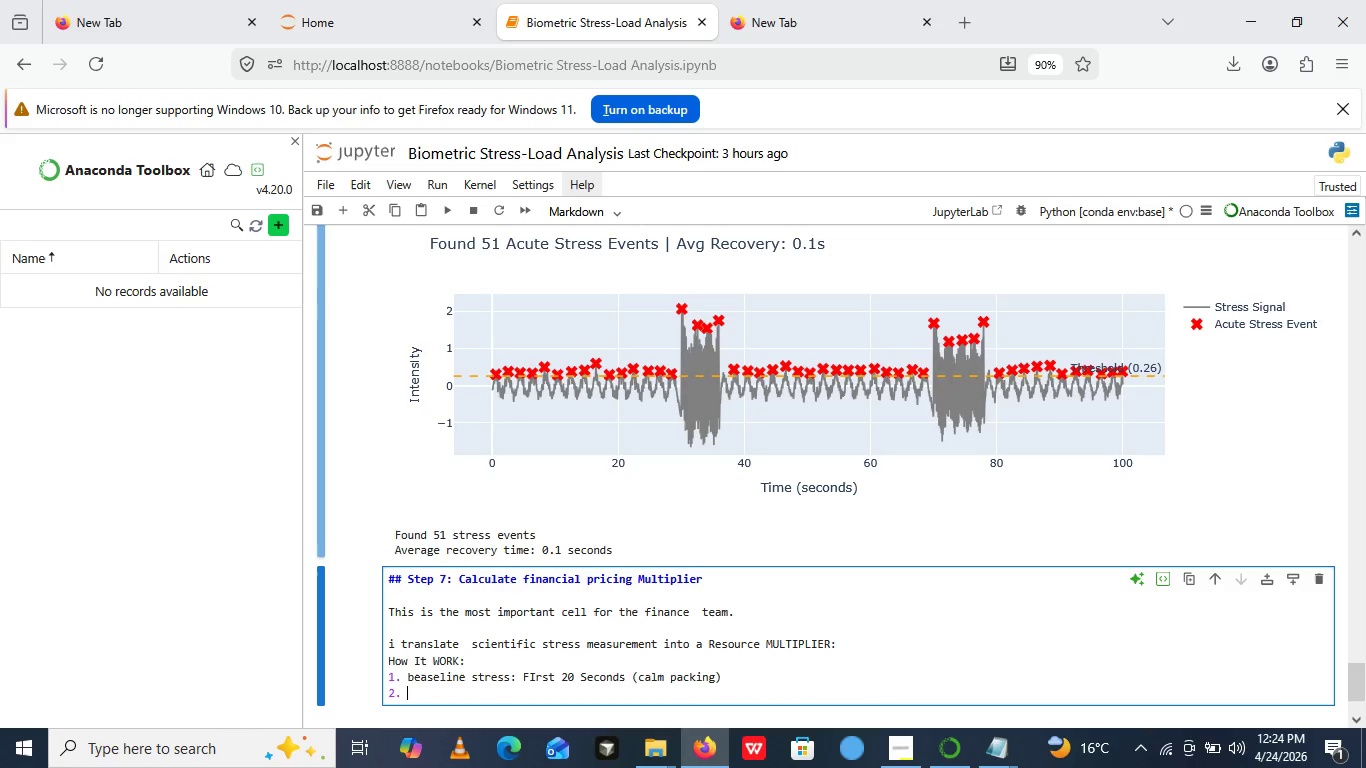 
type(Active stress: Rest of te )
key(Backspace)
key(Backspace)
type(he move , only counting above _baseline moments)
 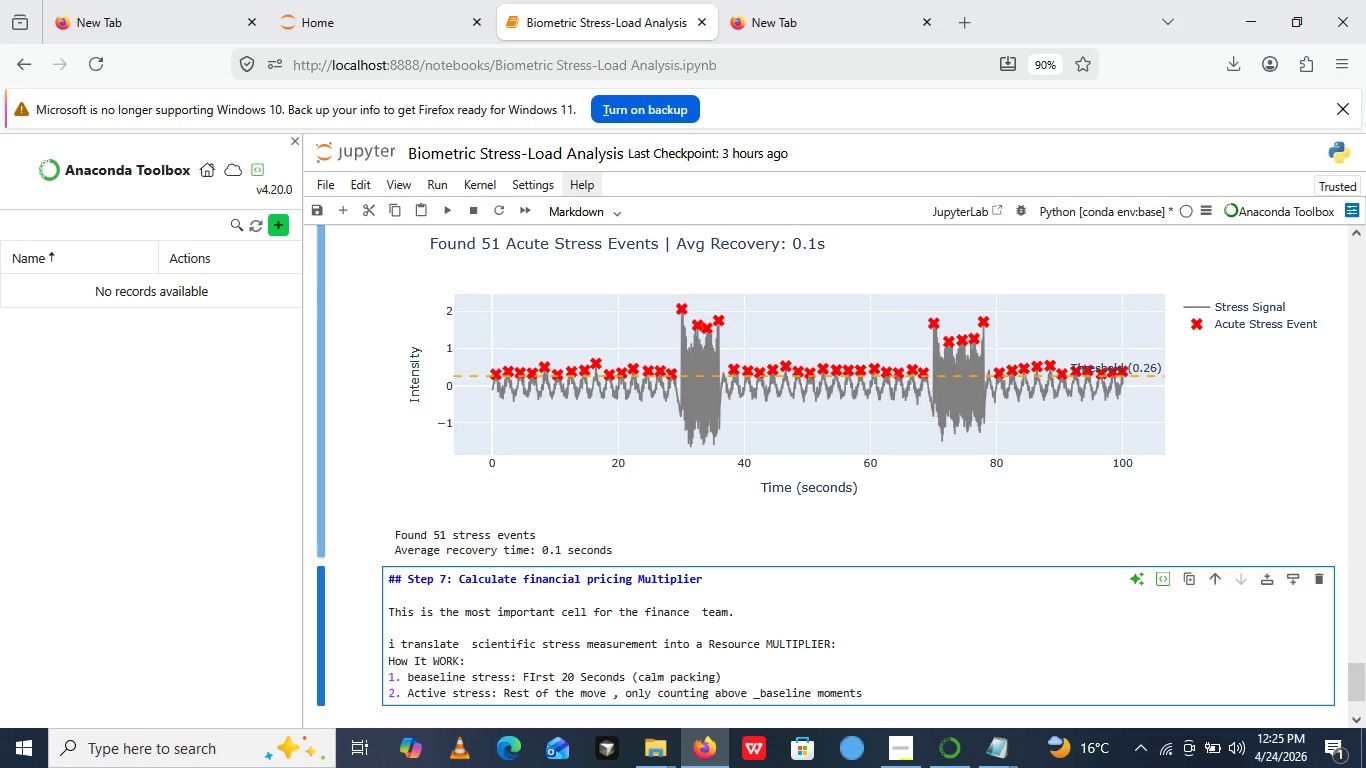 
key(Enter)
 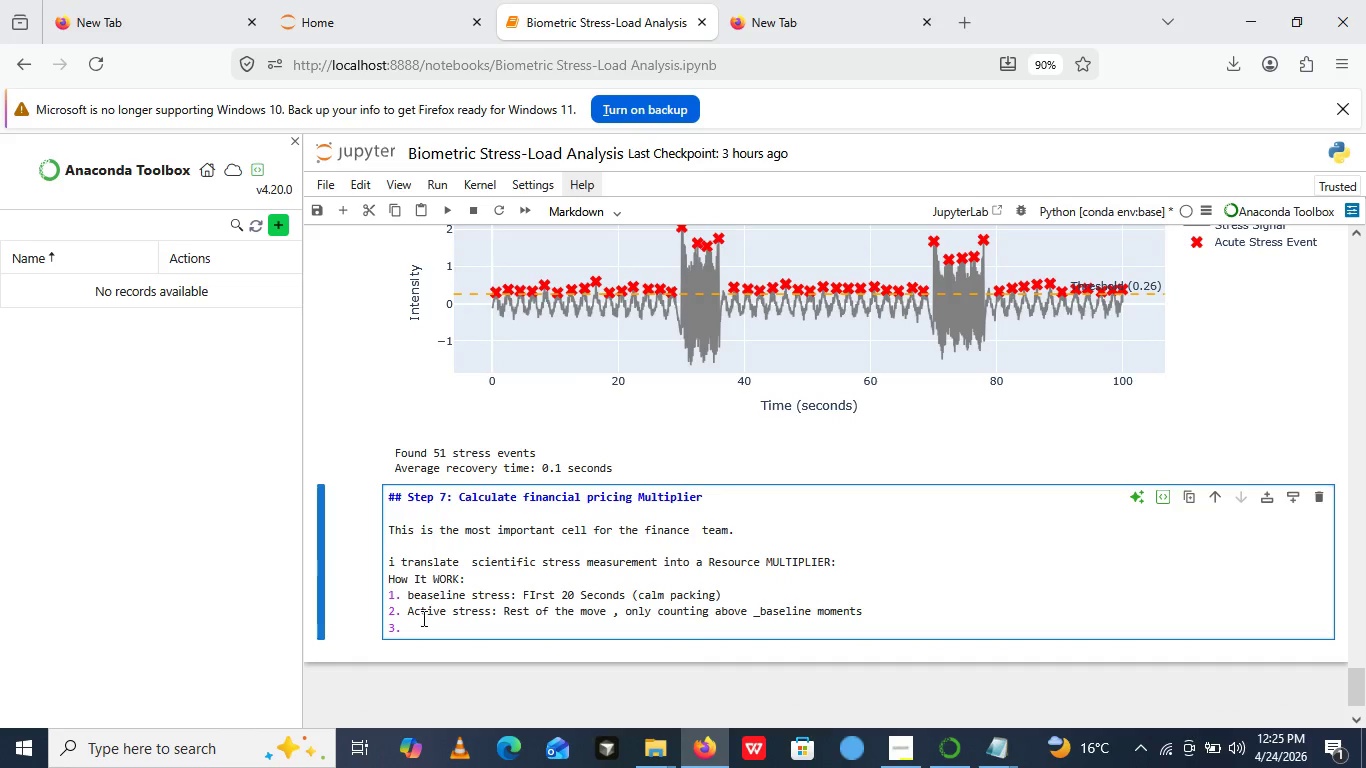 
wait(9.64)
 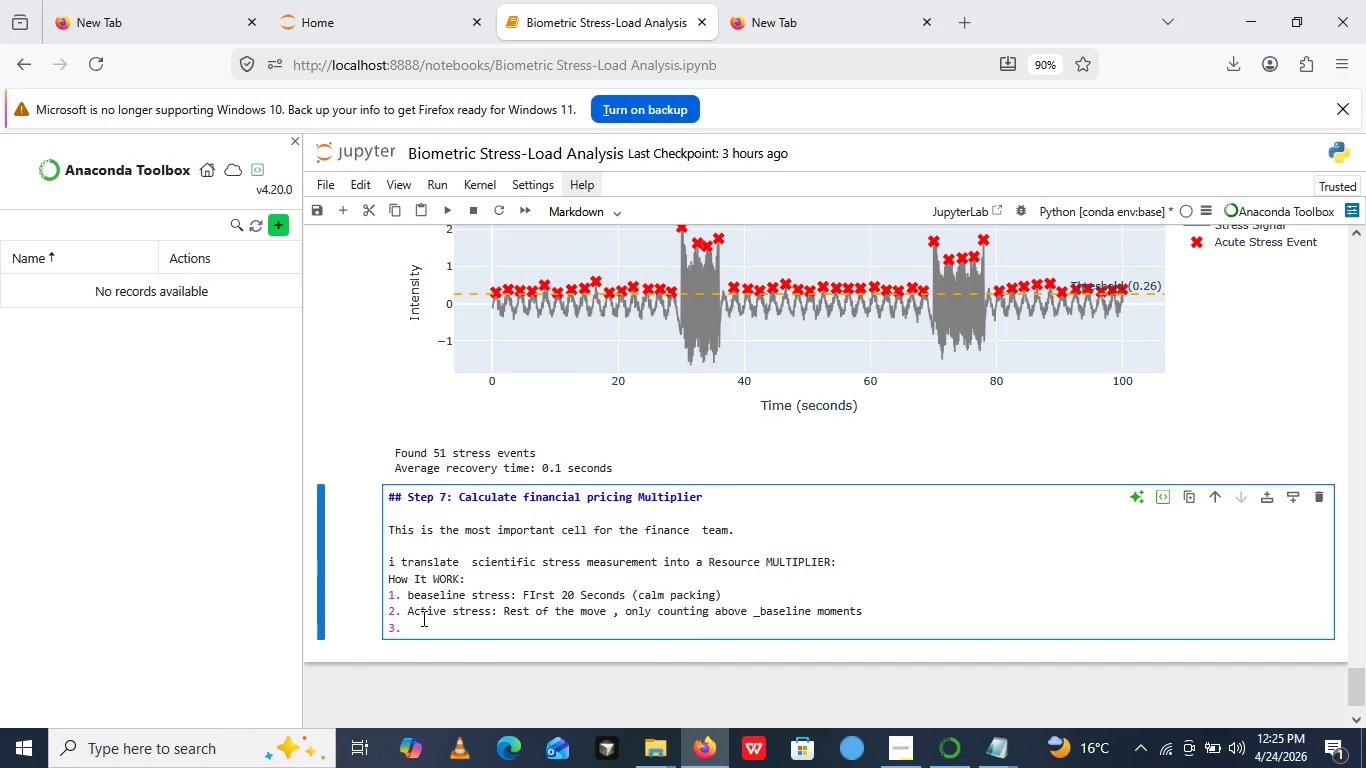 
left_click([422, 620])
 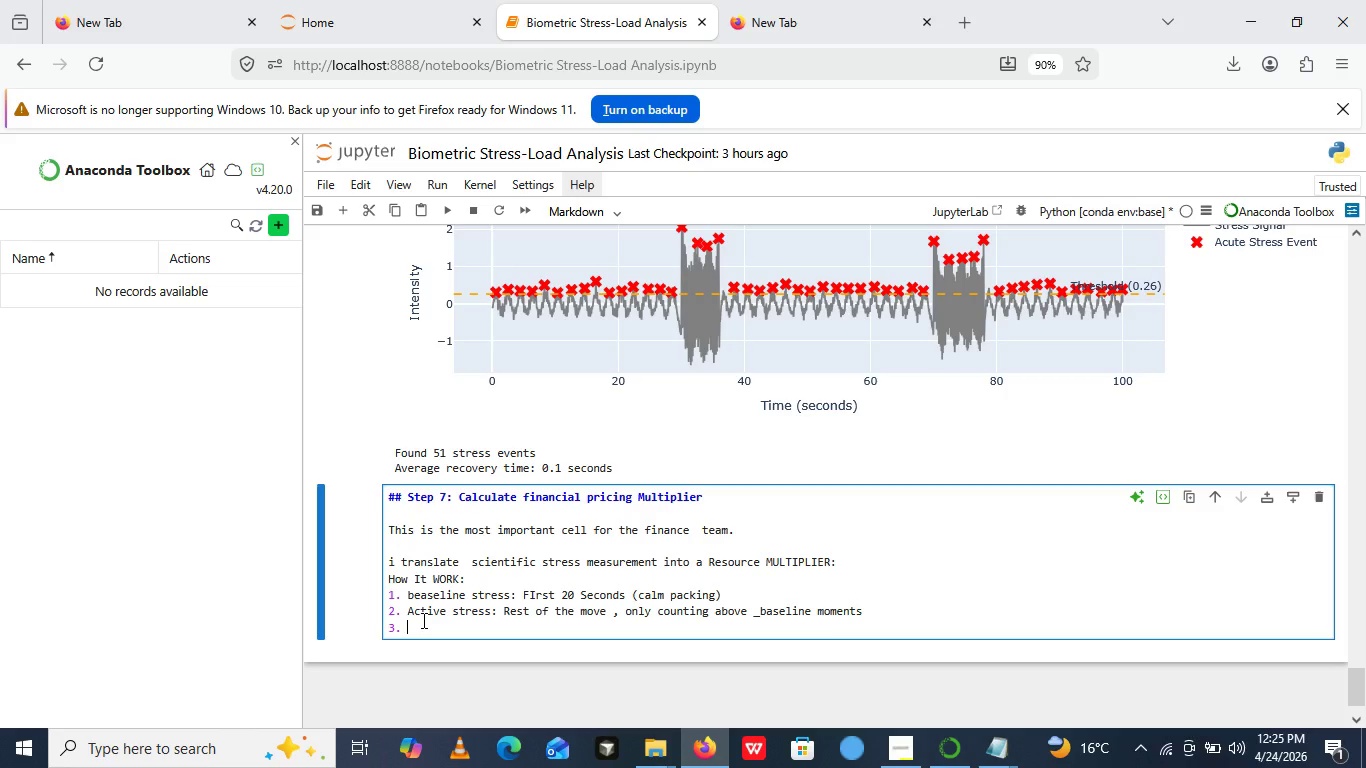 
type(Stress ratto)
 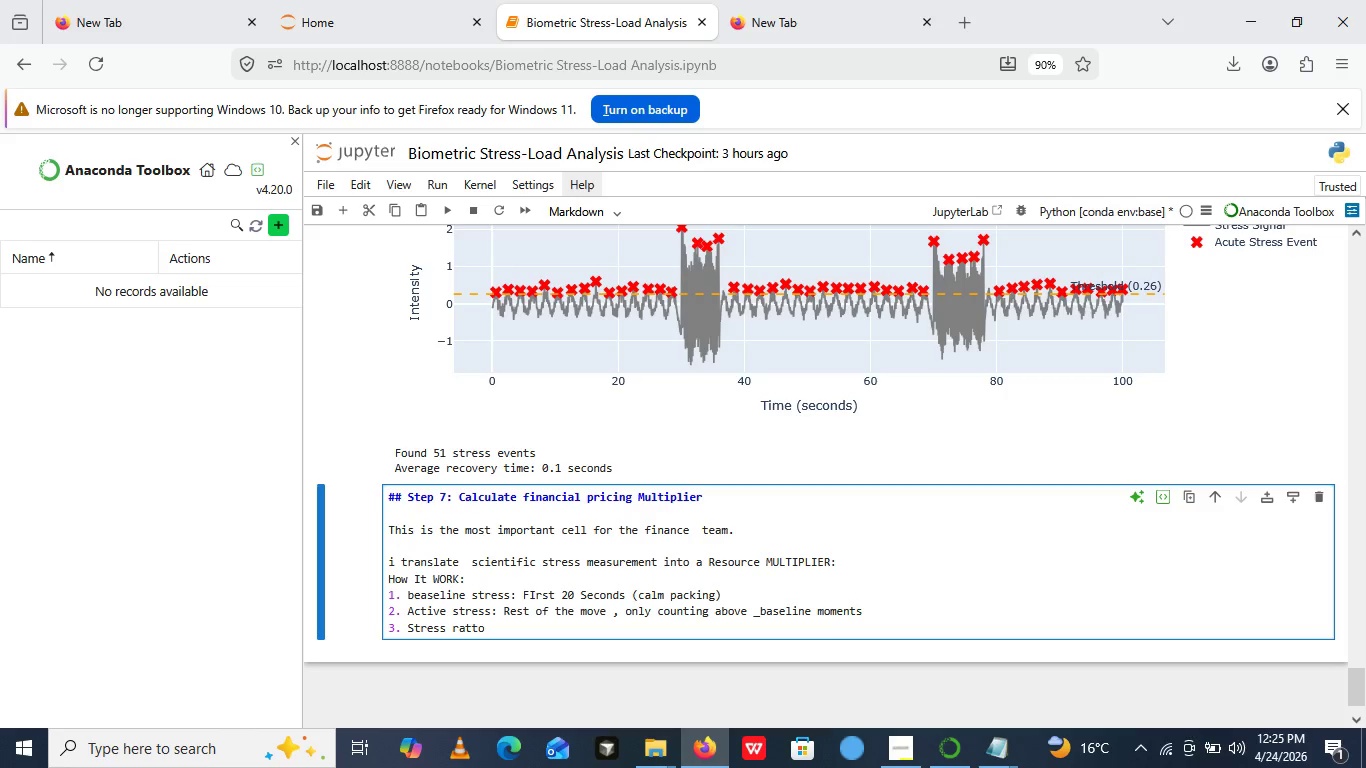 
key(Backspace)
key(Backspace)
type(io = Activity)
 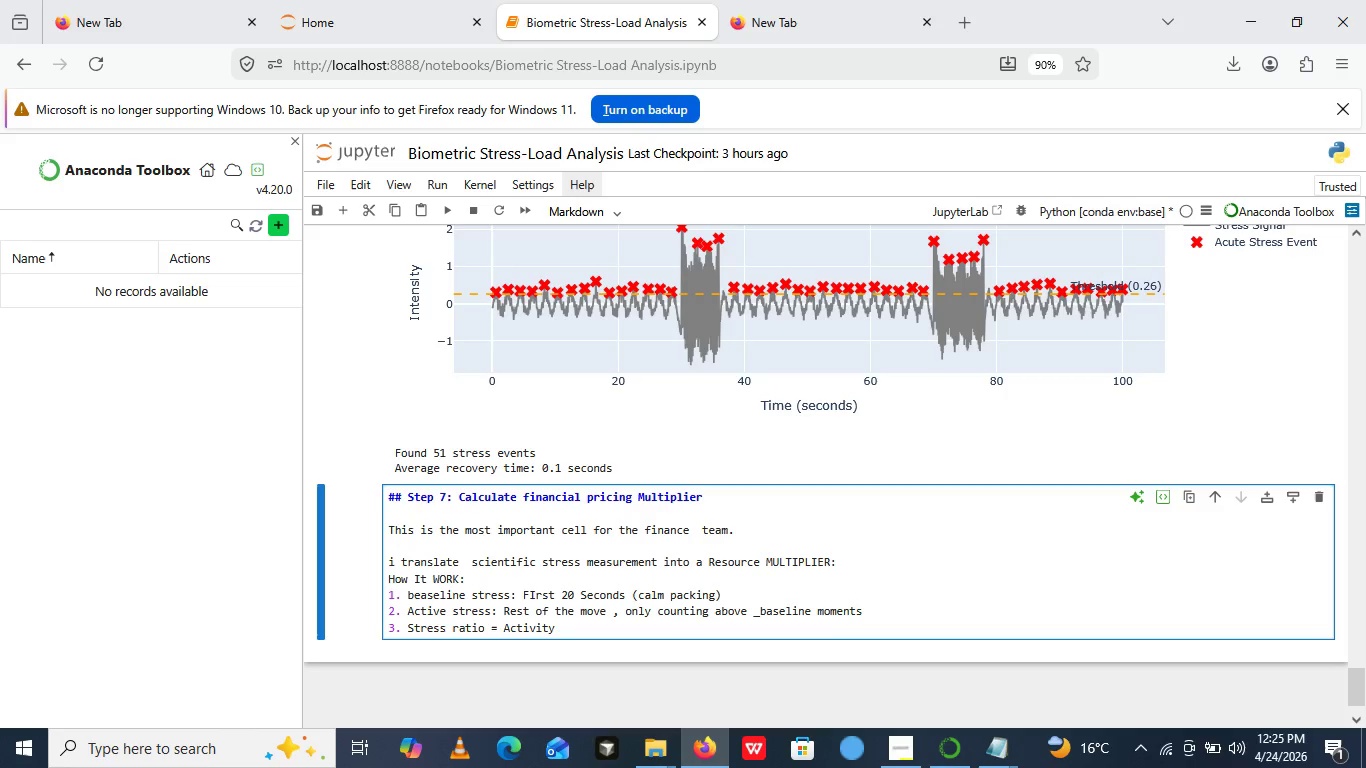 
wait(10.38)
 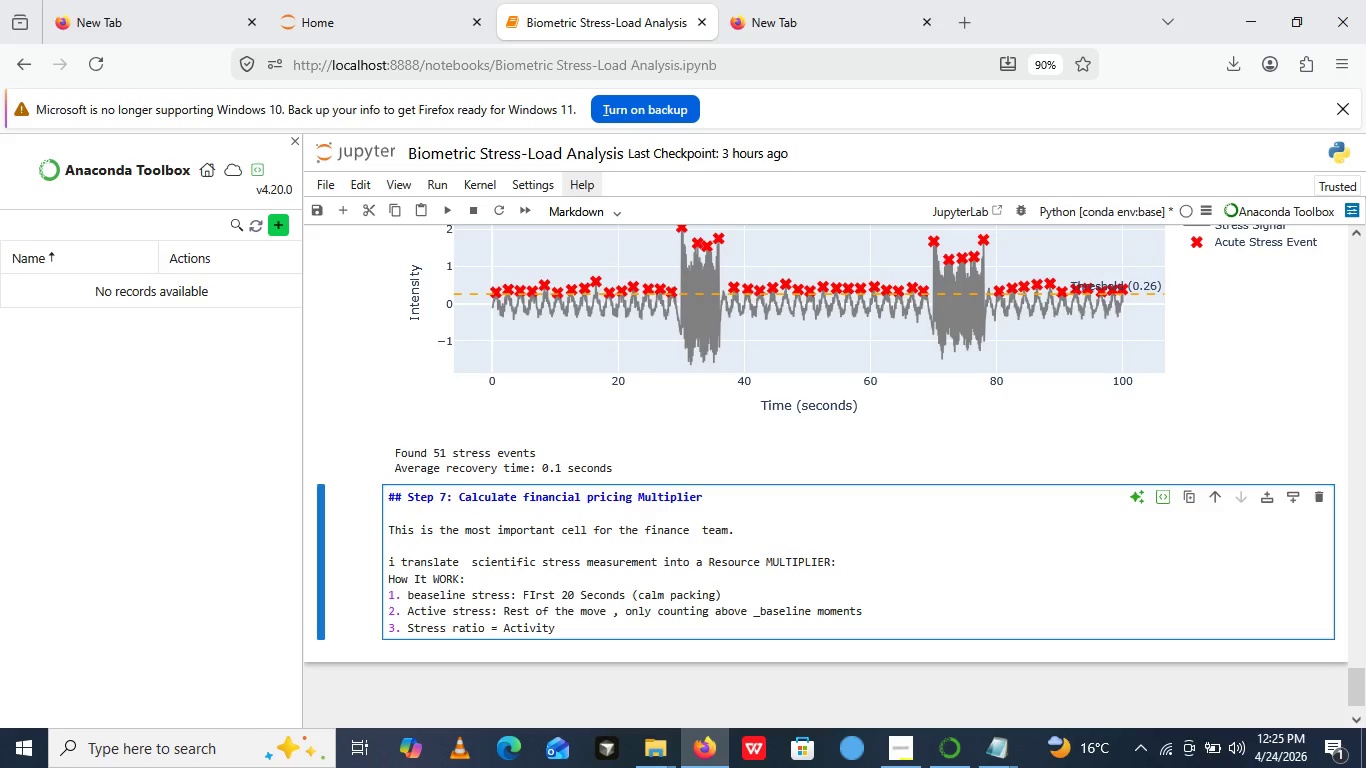 
key(Backspace)
key(Backspace)
type(ve stress )
 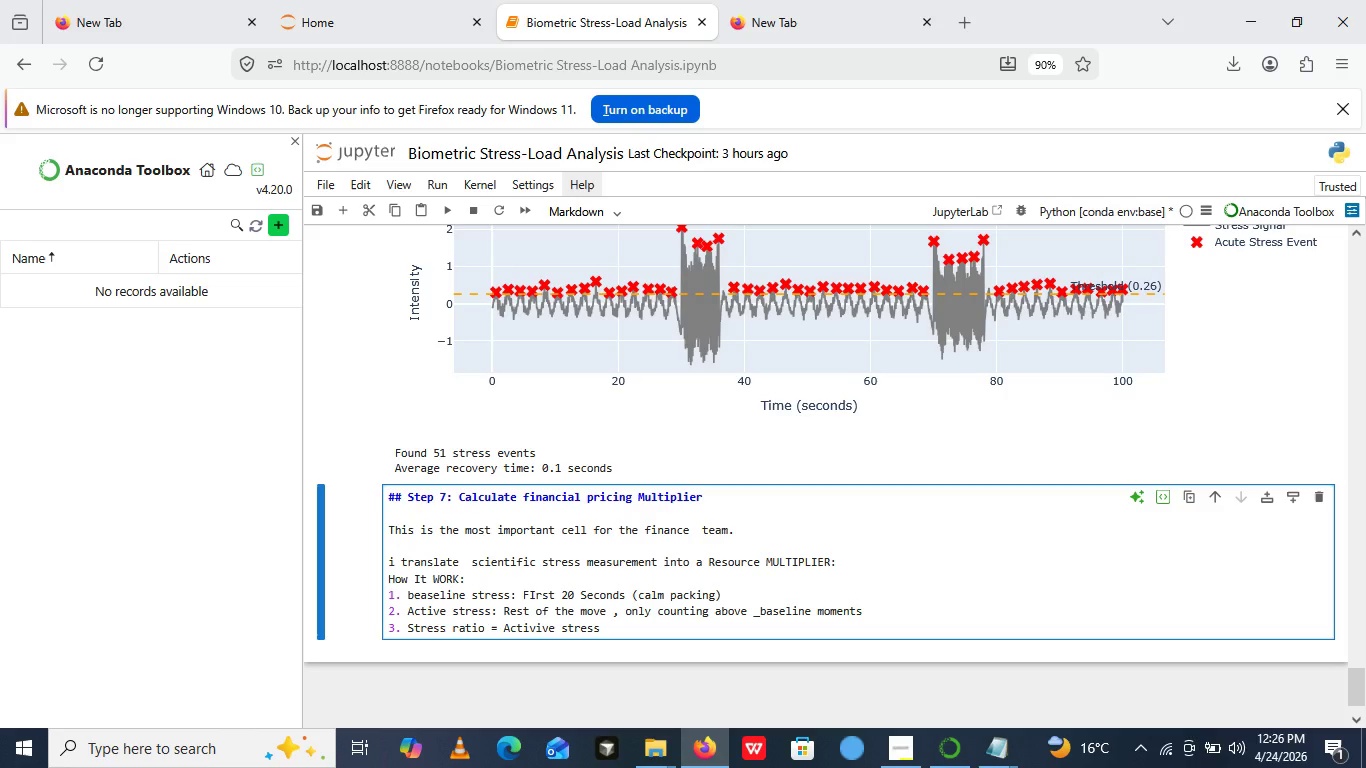 
hold_key(key=ShiftLeft, duration=1.53)
 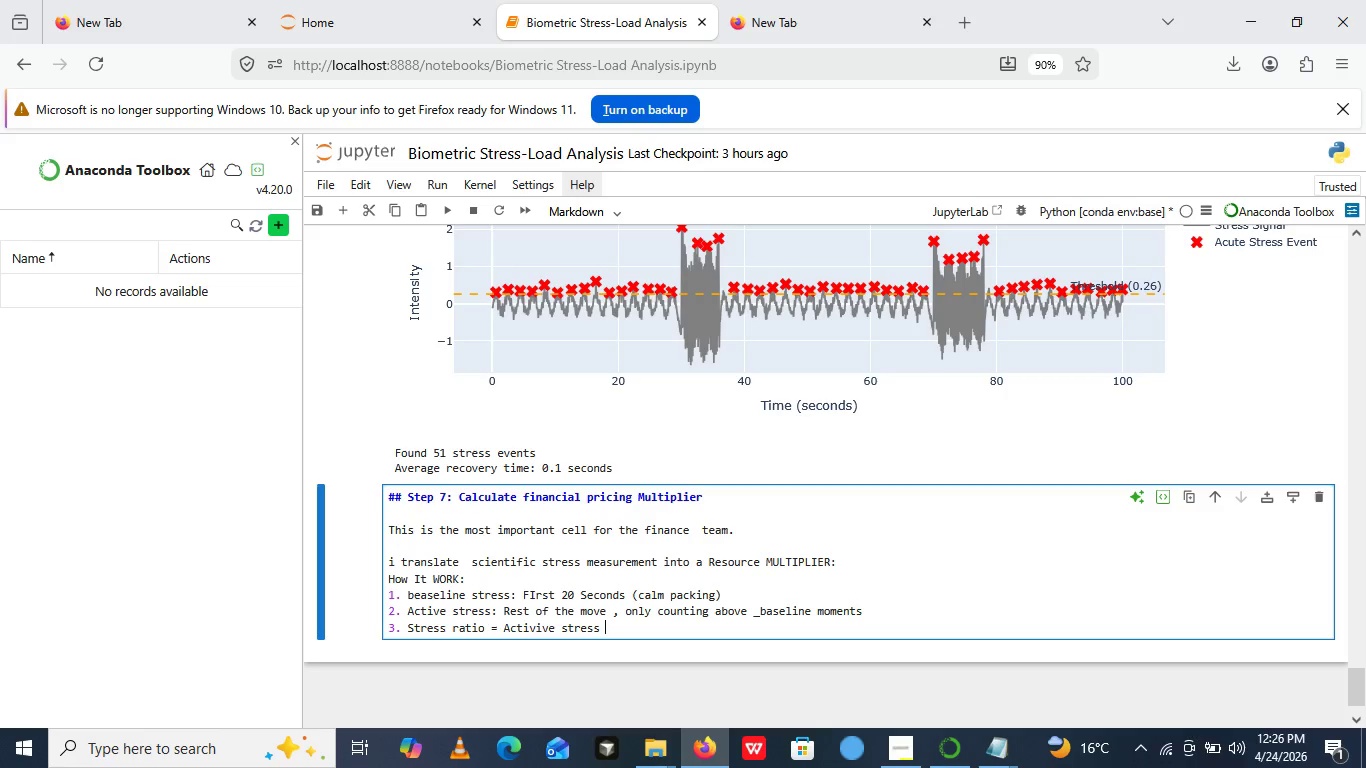 
hold_key(key=ShiftLeft, duration=0.81)
 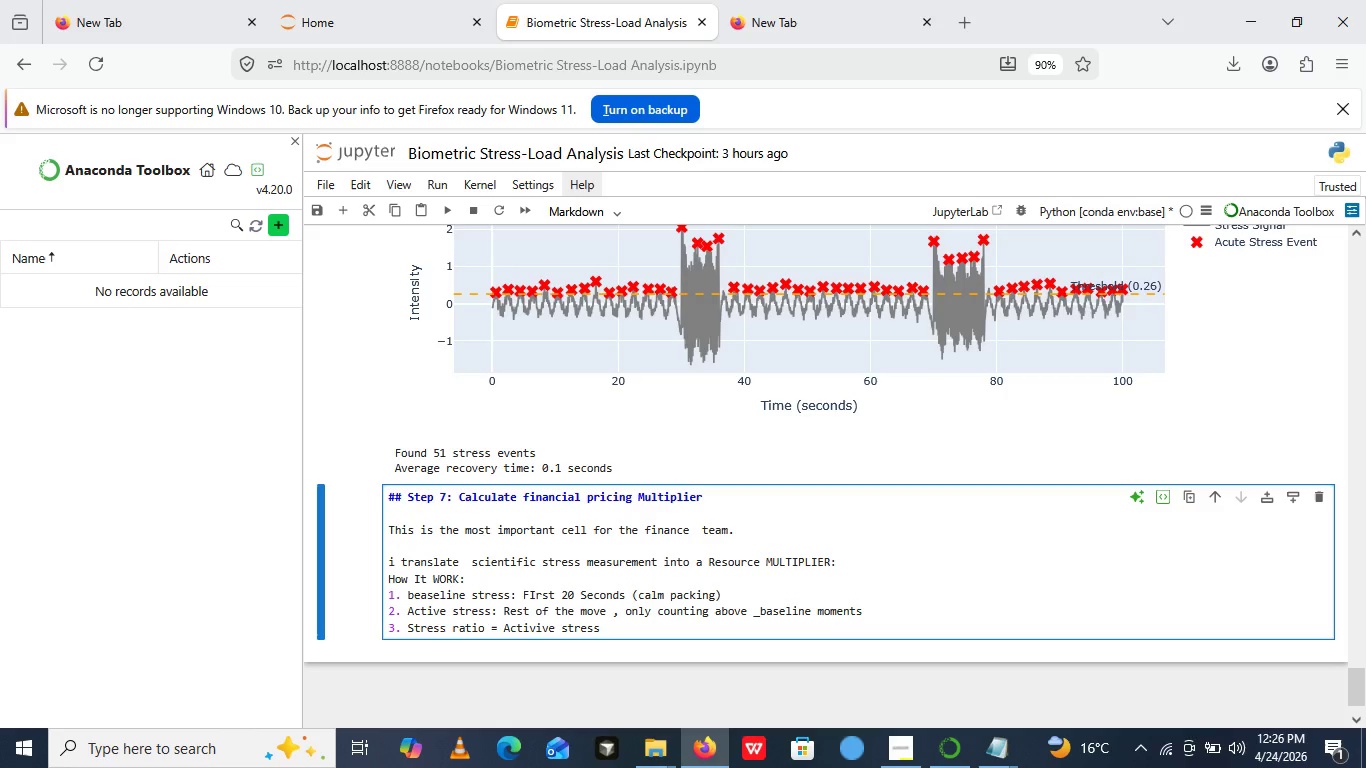 
wait(5.84)
 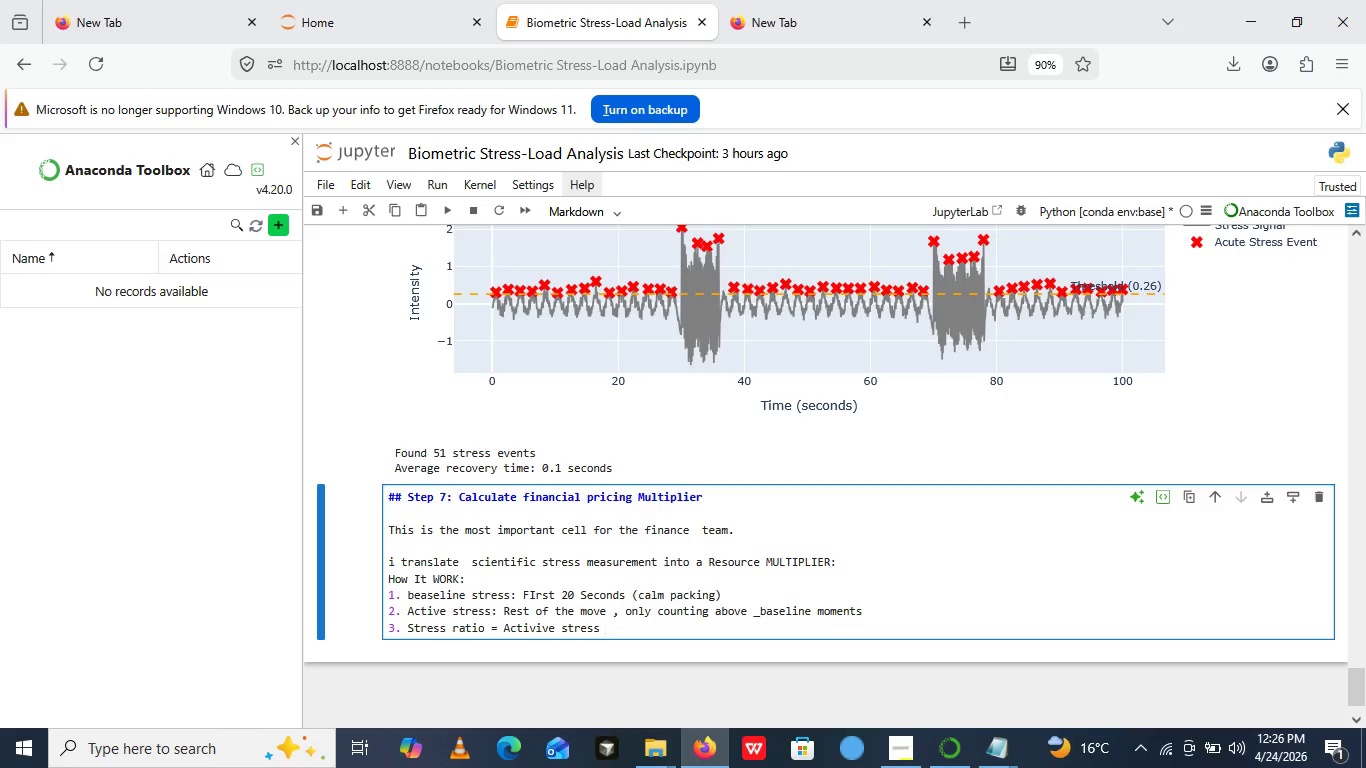 
key(Shift+ShiftLeft)
 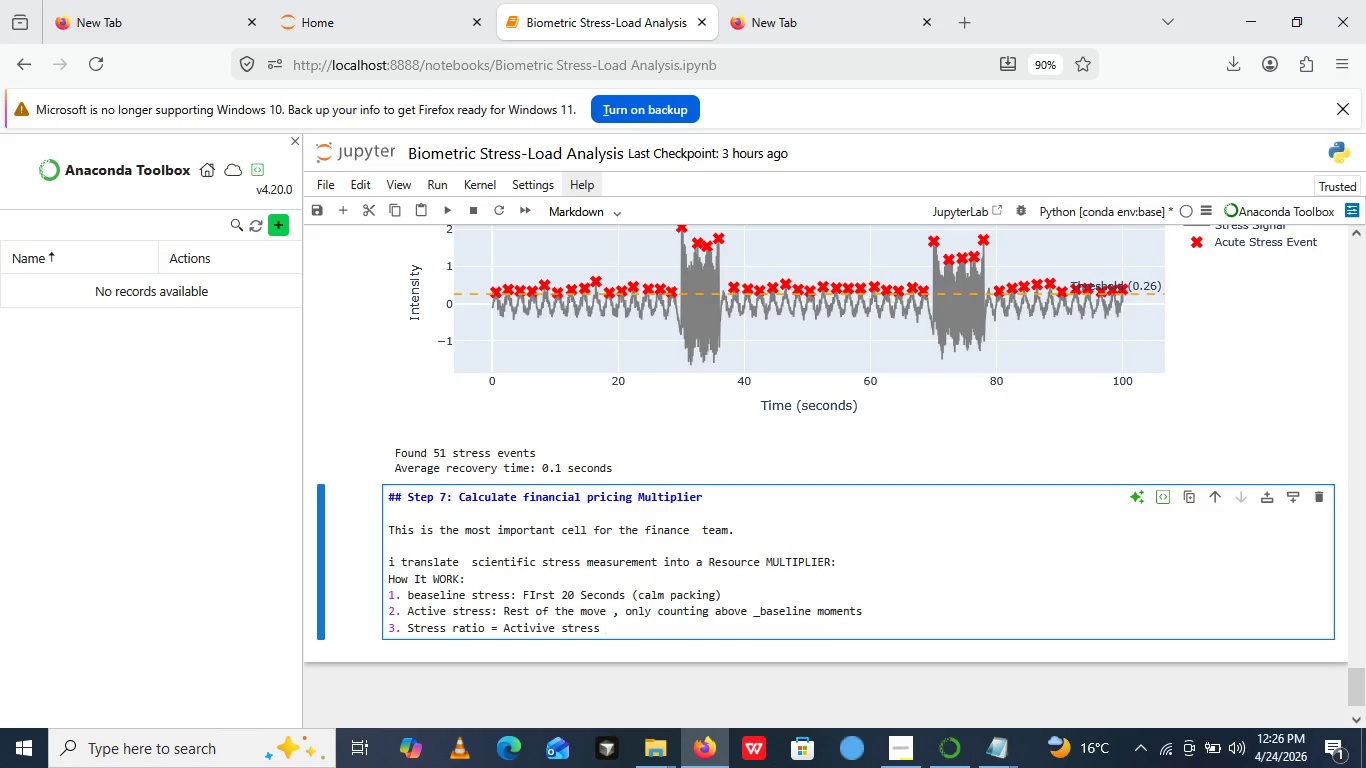 
key(Shift+5)
 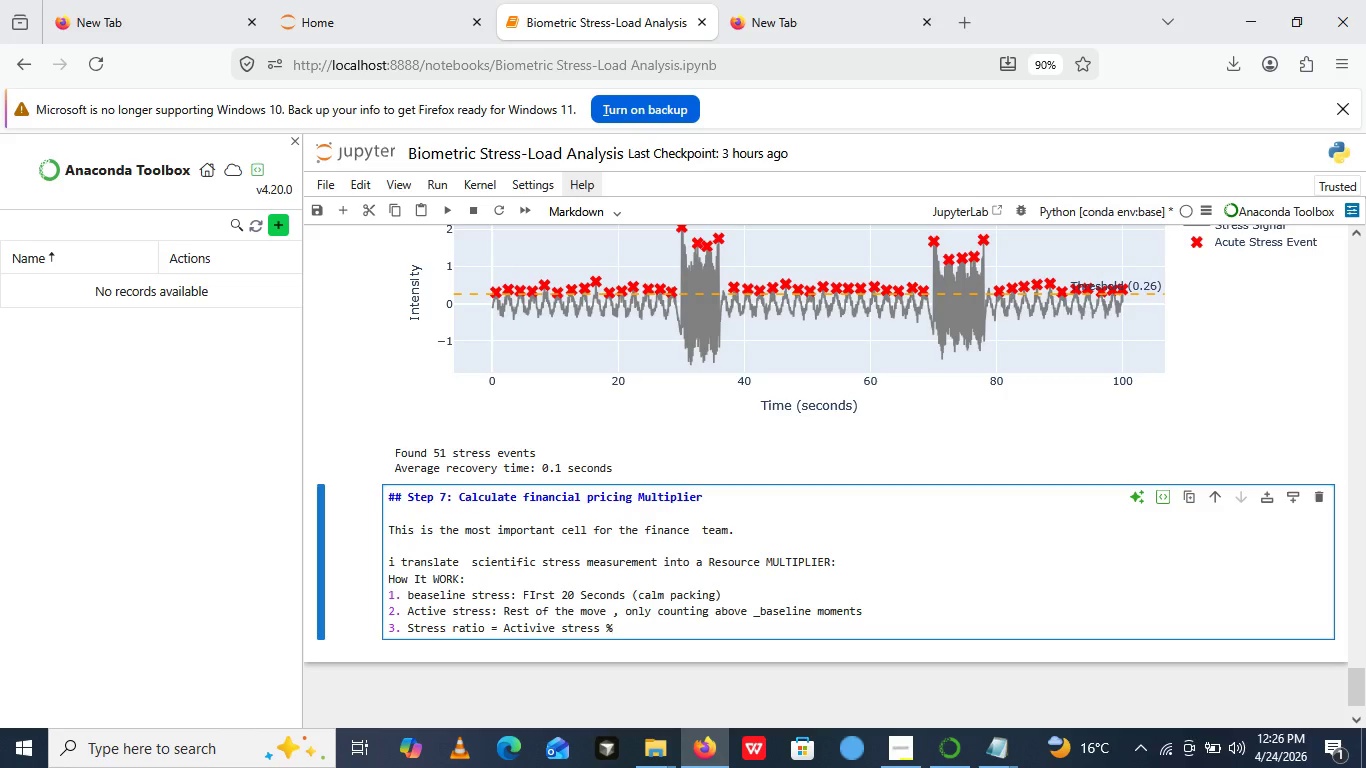 
key(Backspace)
 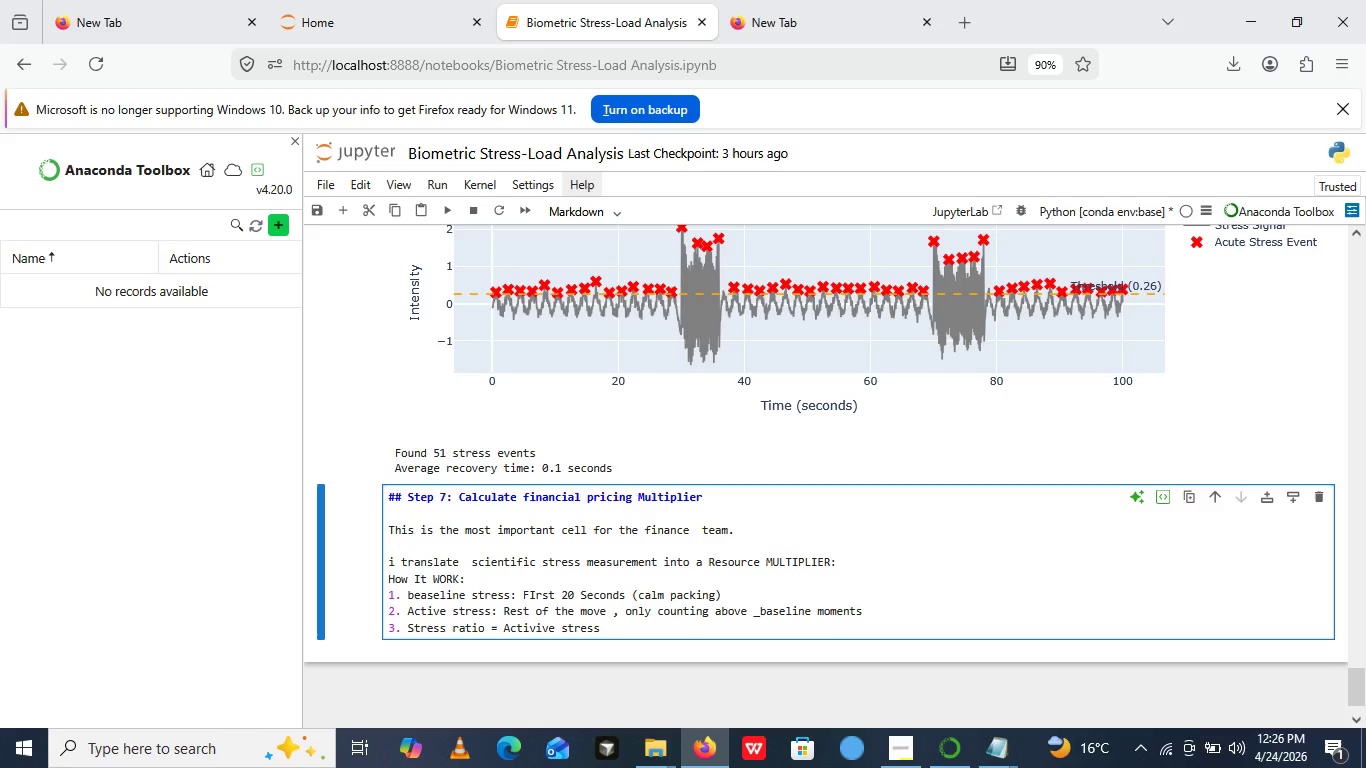 
key(Backspace)
type(?)
key(Backspace)
type(/ baseline)
 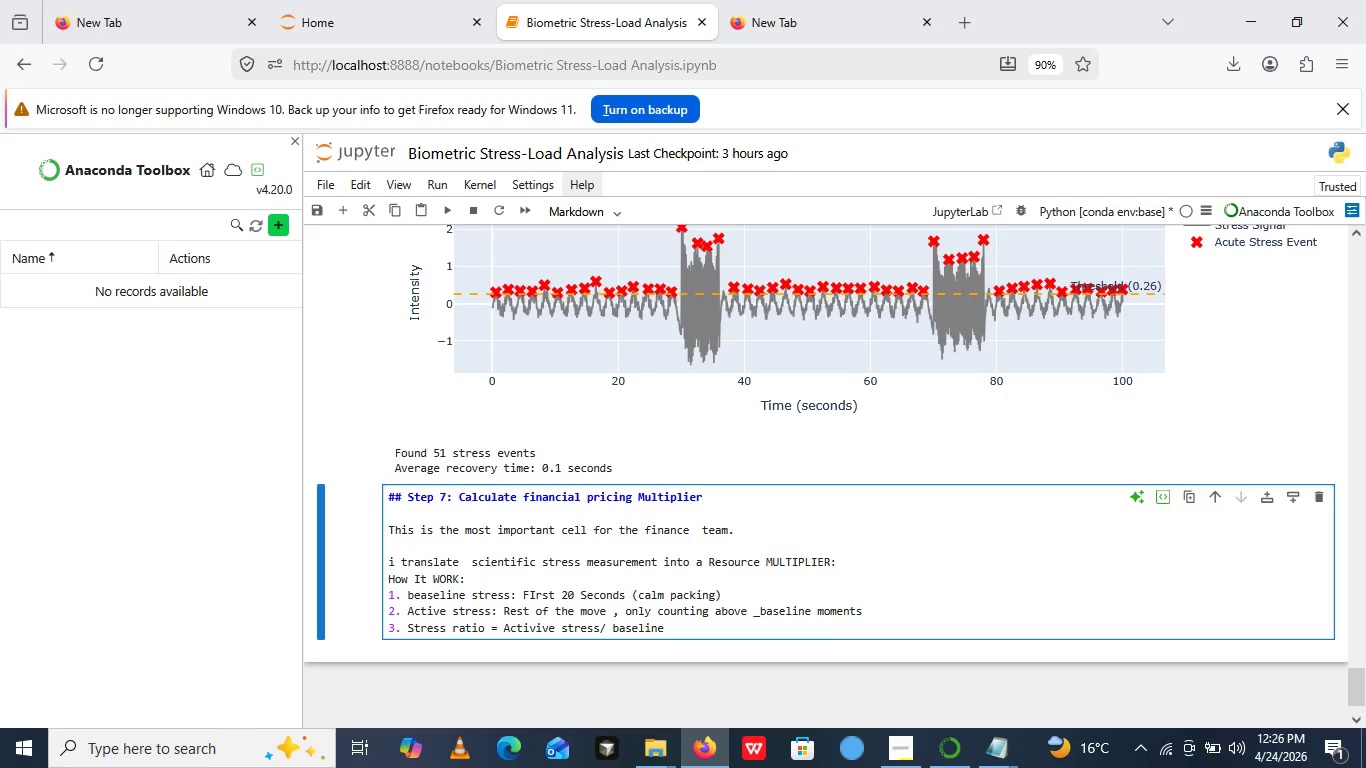 
key(Backspace)
 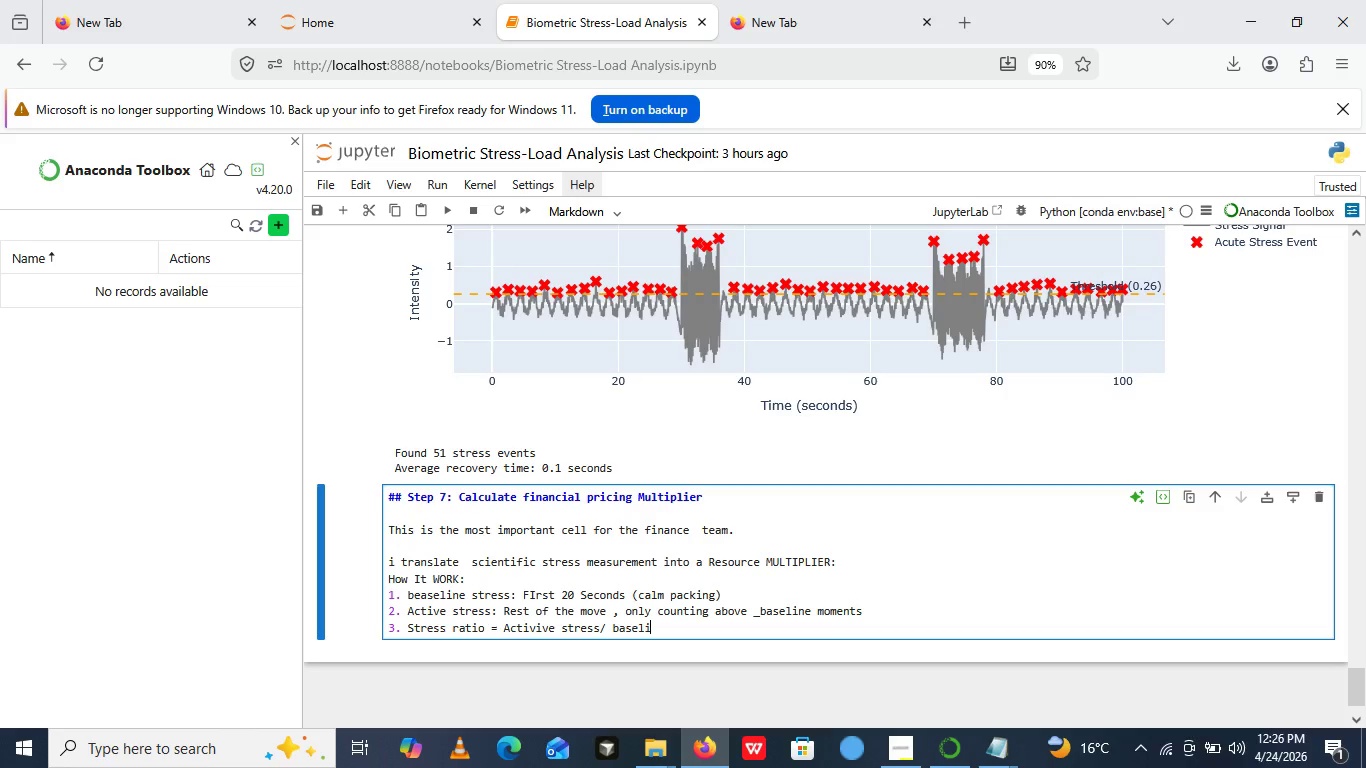 
key(Backspace)
 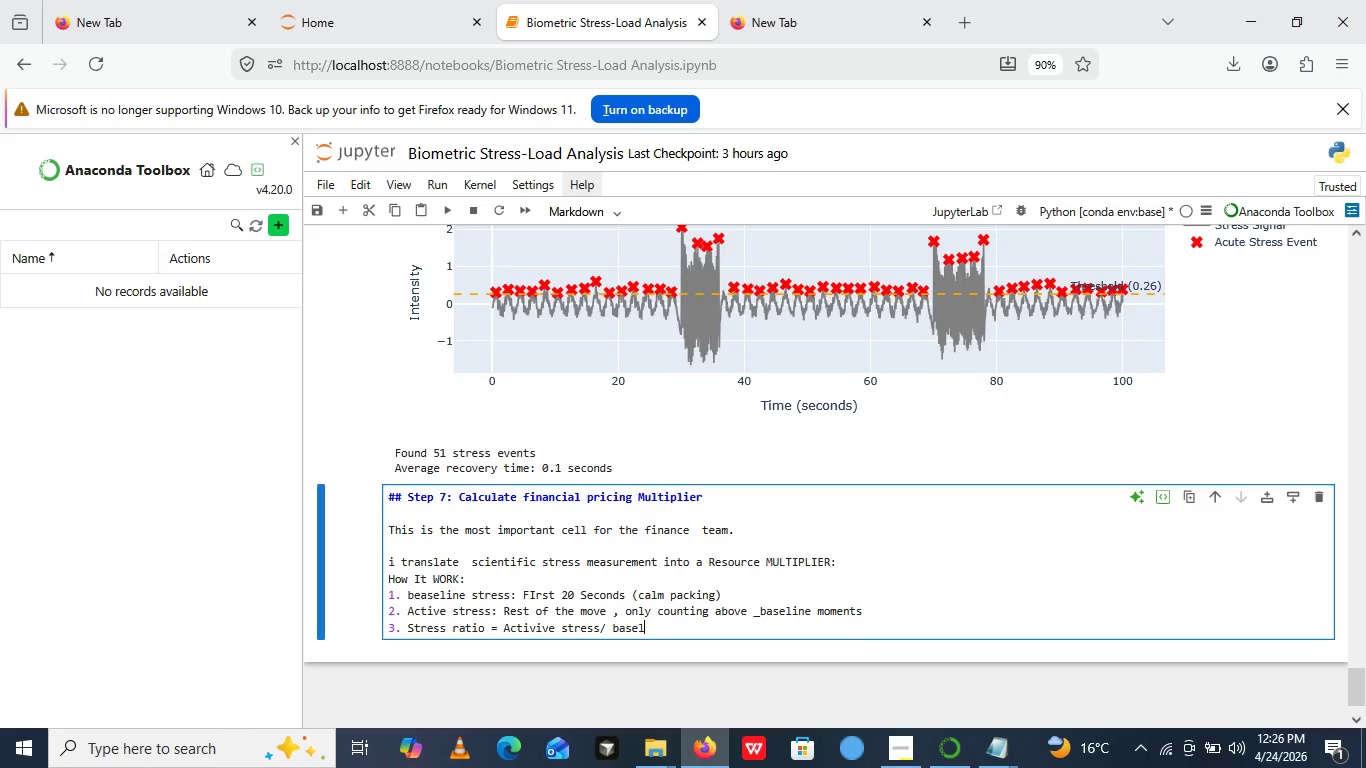 
key(Backspace)
 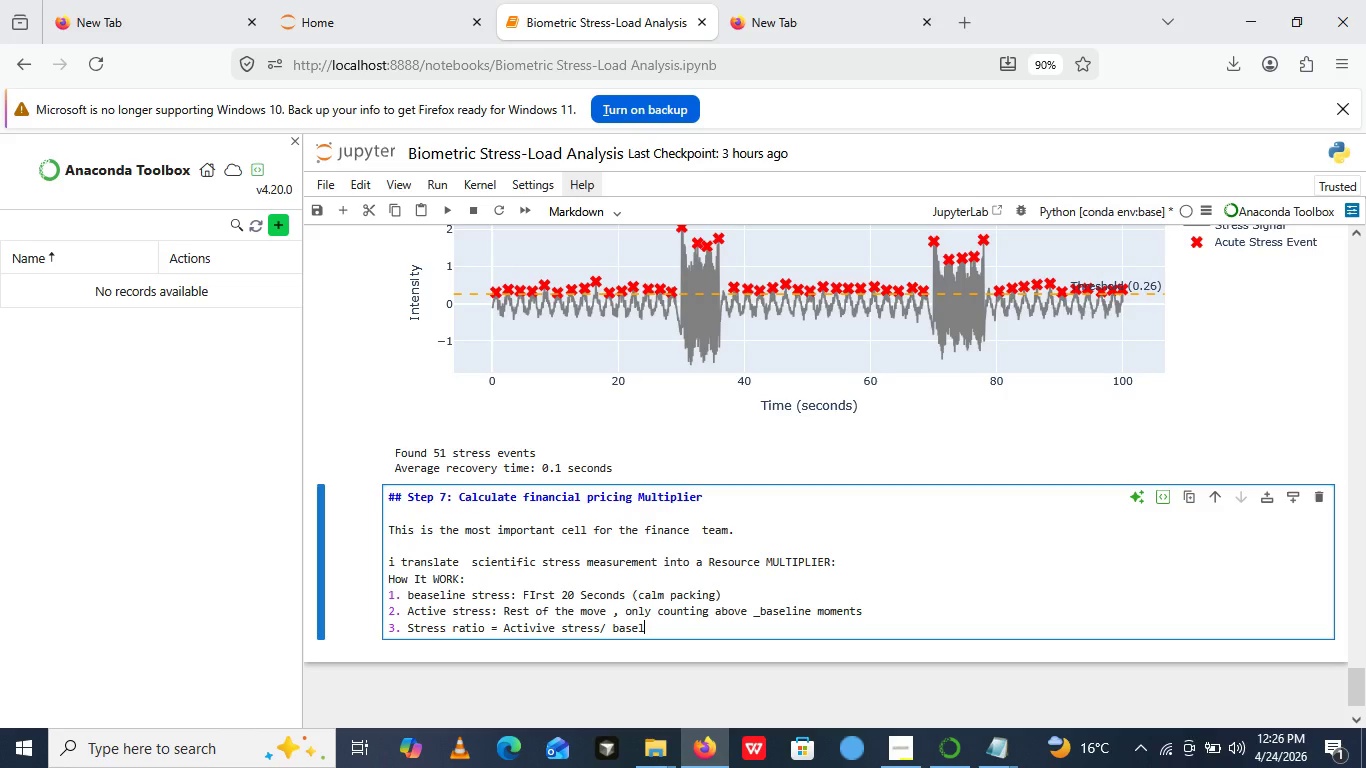 
type(ine strss)
 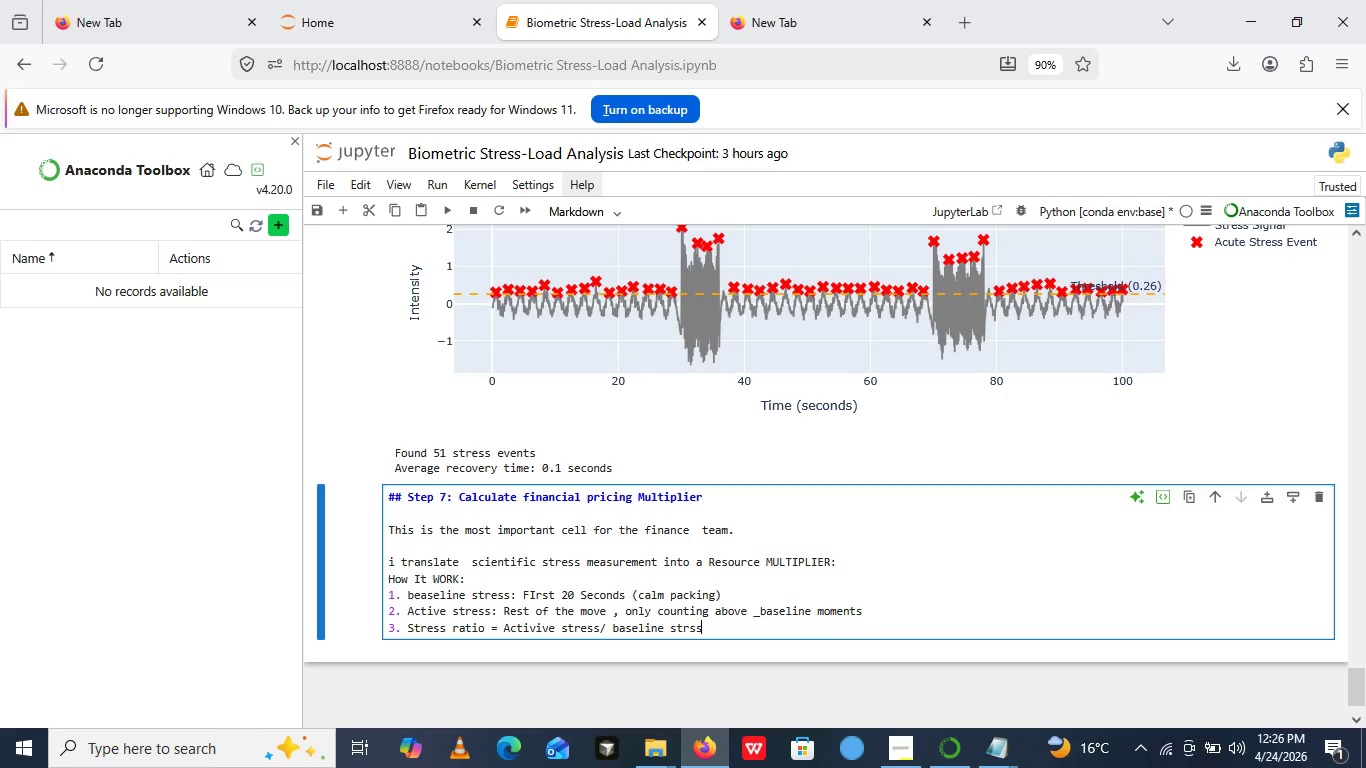 
key(Enter)
 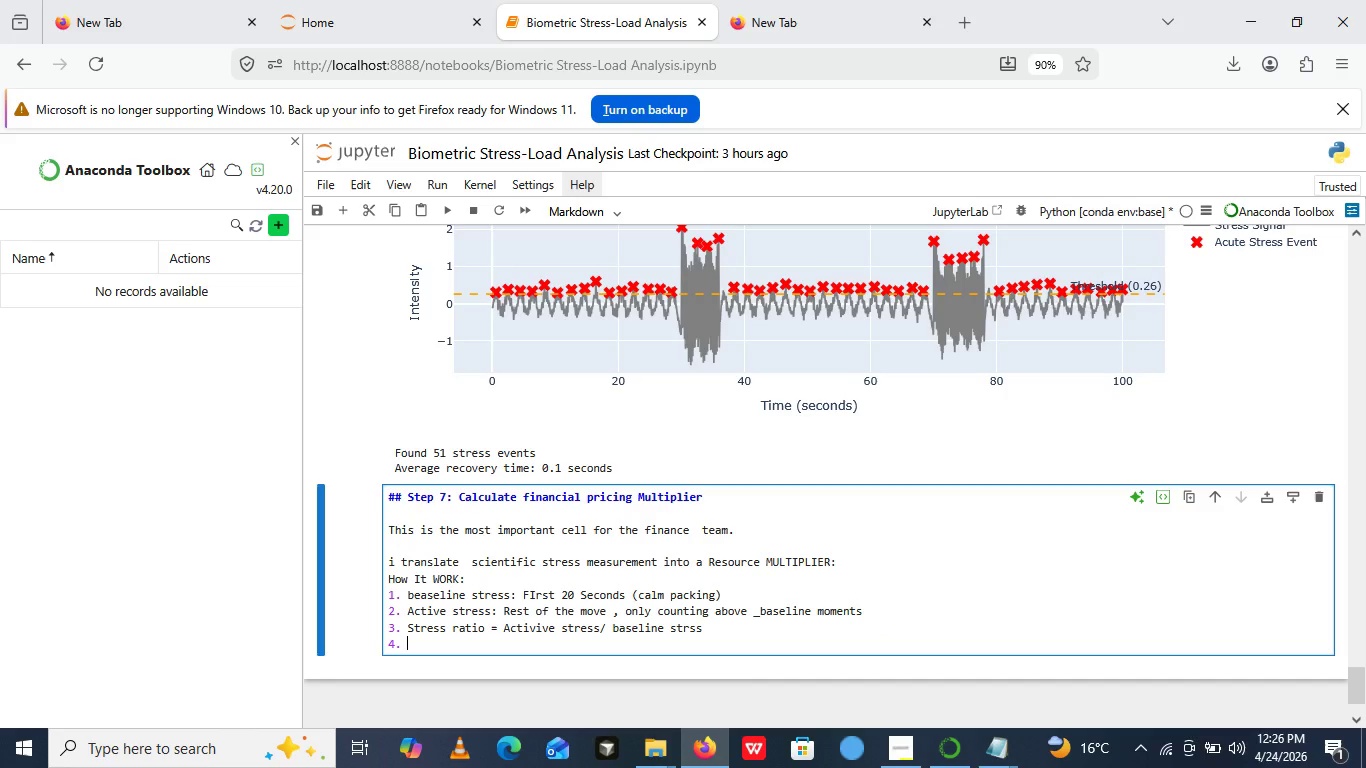 
type(bae)
key(Backspace)
key(Backspace)
key(Backspace)
type(Base multiplier = )
 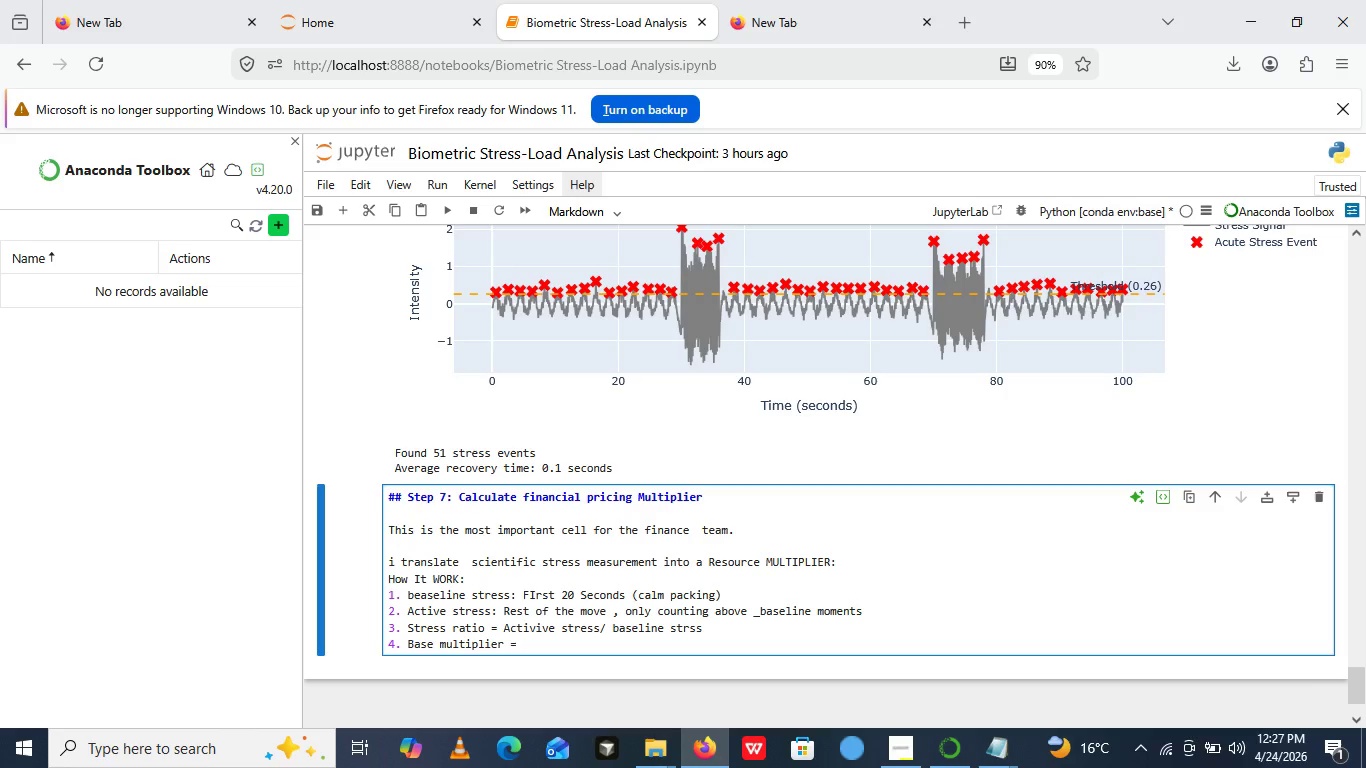 
wait(7.28)
 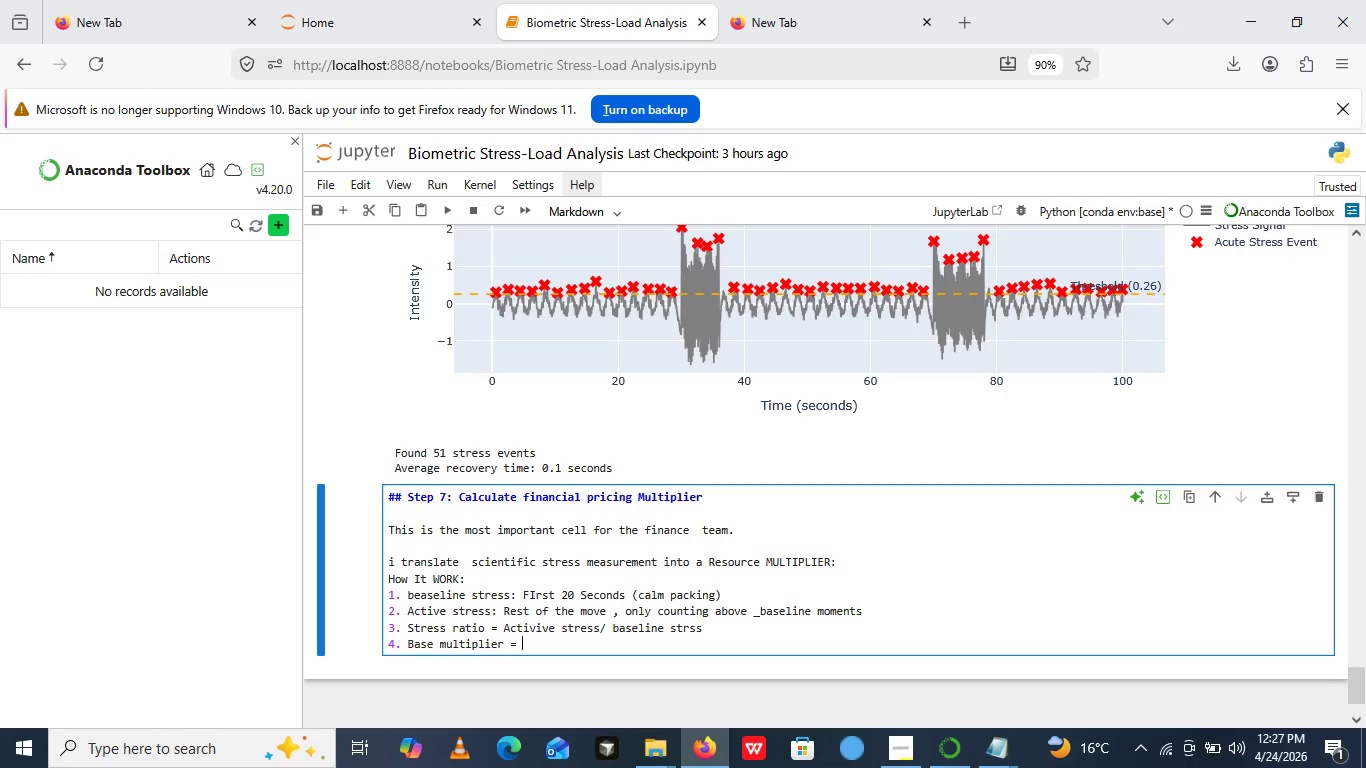 
type(1+ ())
 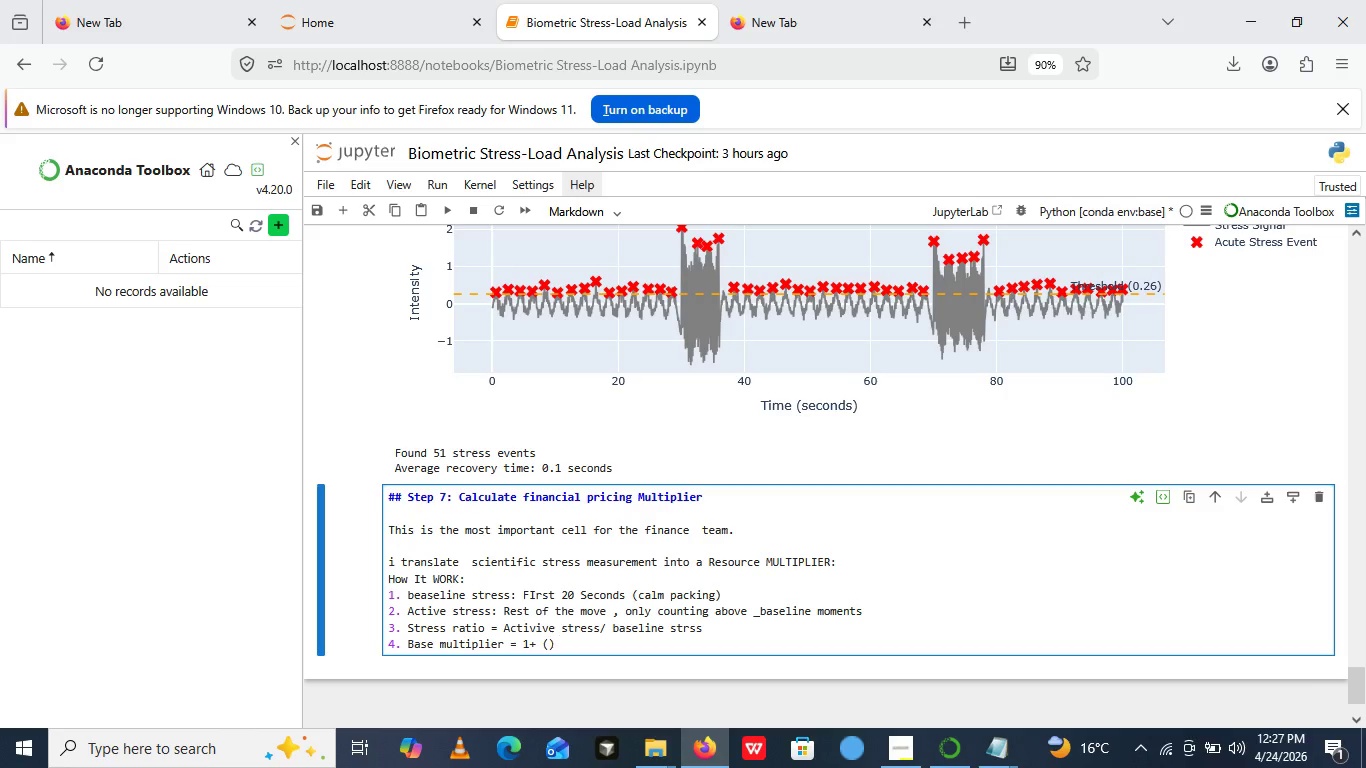 
key(ArrowLeft)
 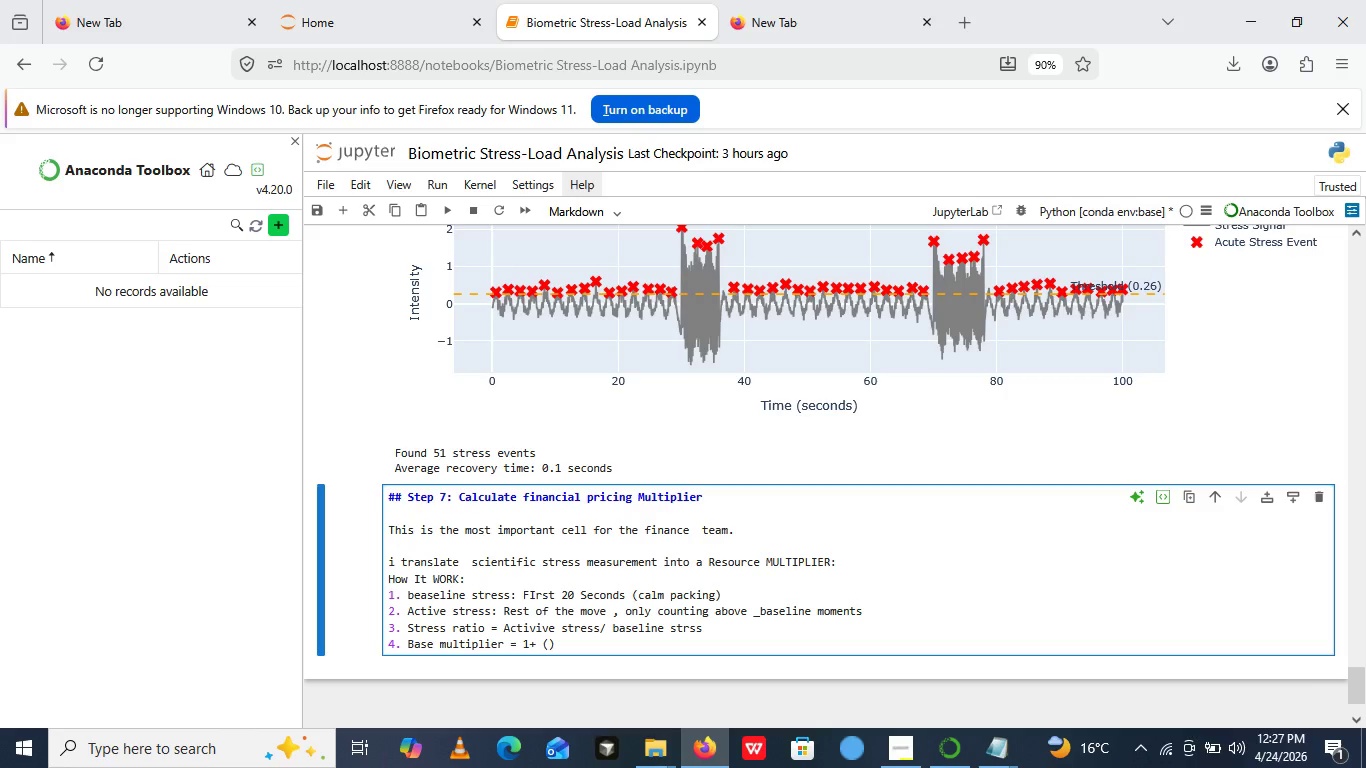 
type(stress ratio )
 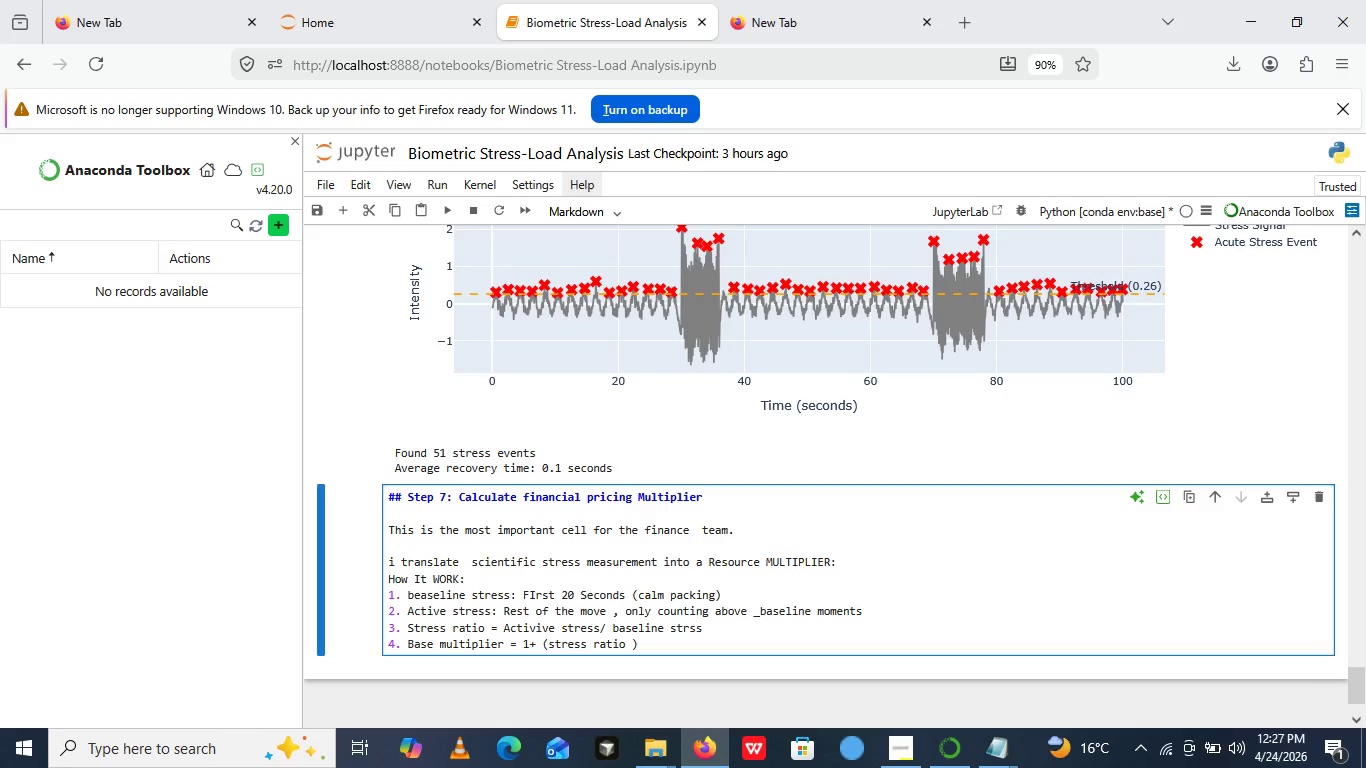 
hold_key(key=ShiftRight, duration=0.77)
 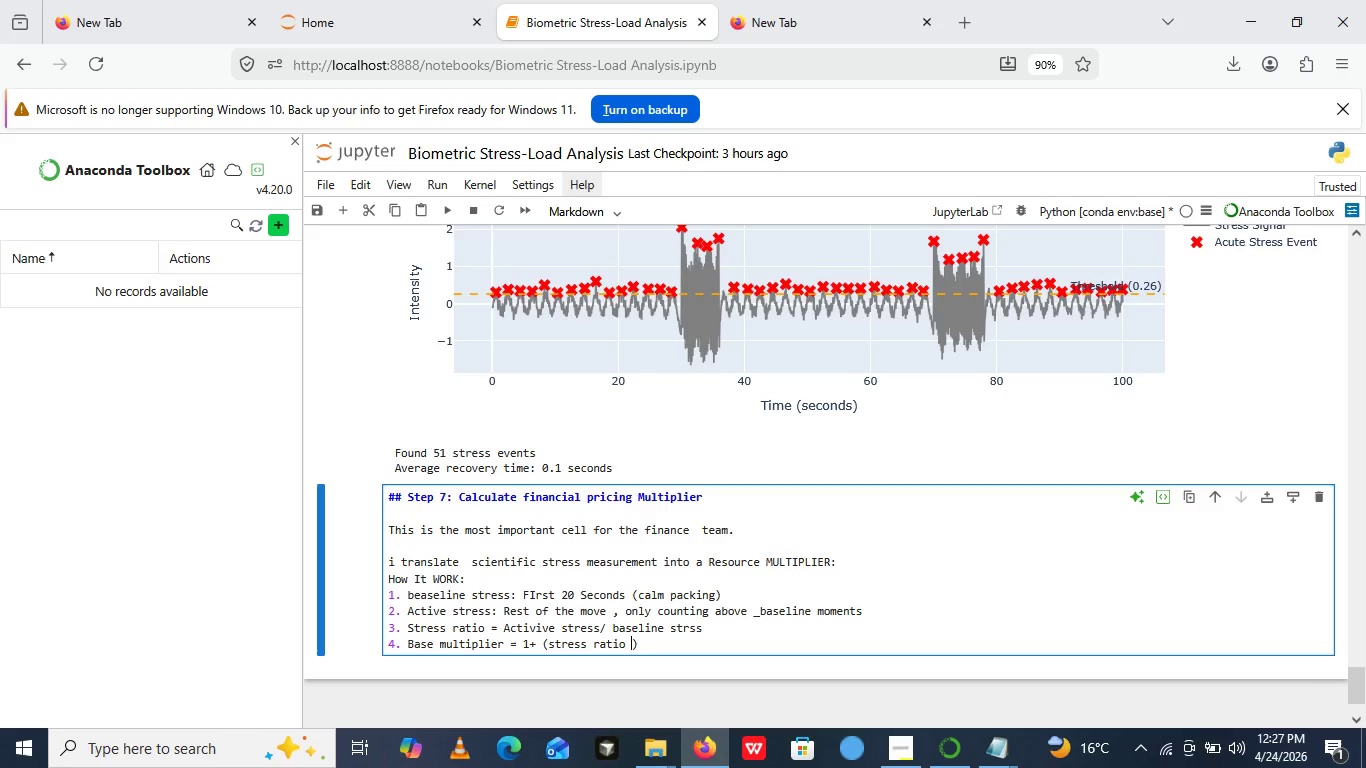 
hold_key(key=ShiftRight, duration=0.88)
 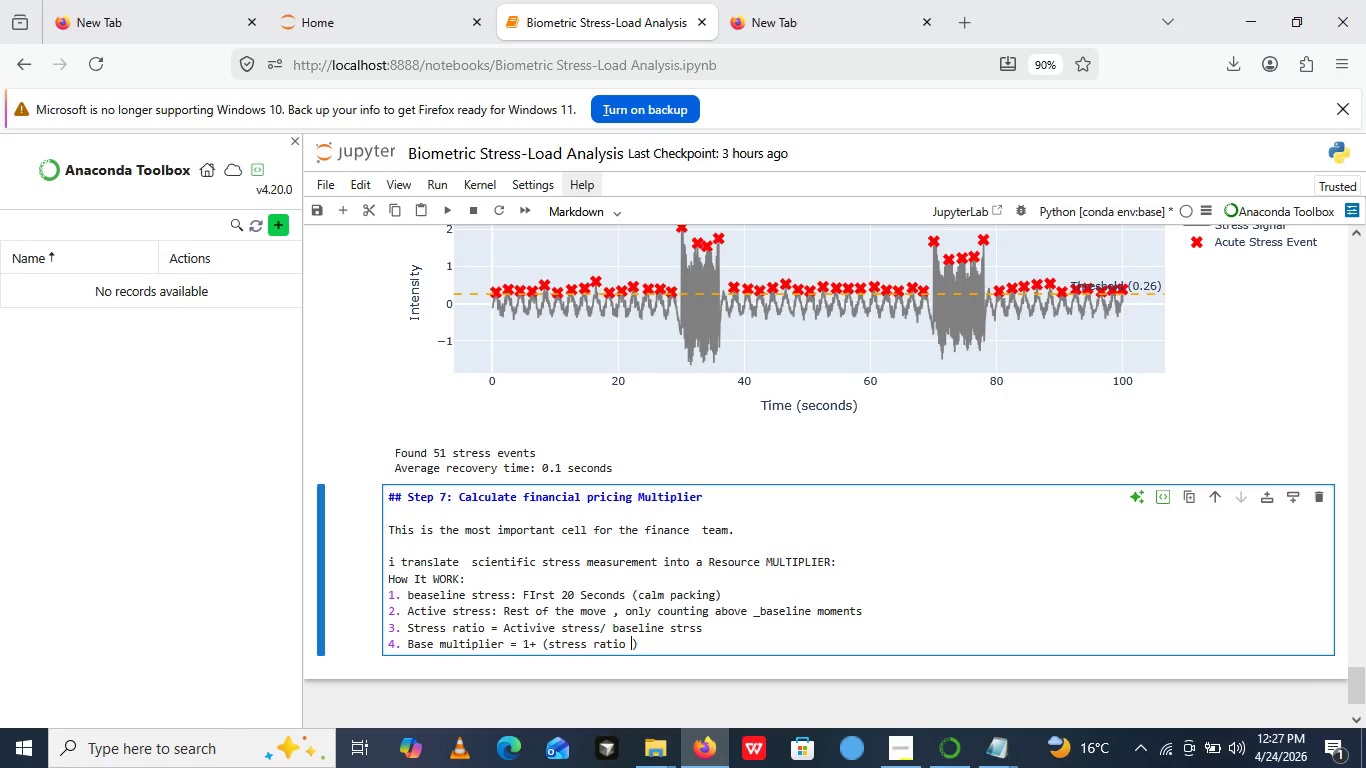 
type(* 0.15)
 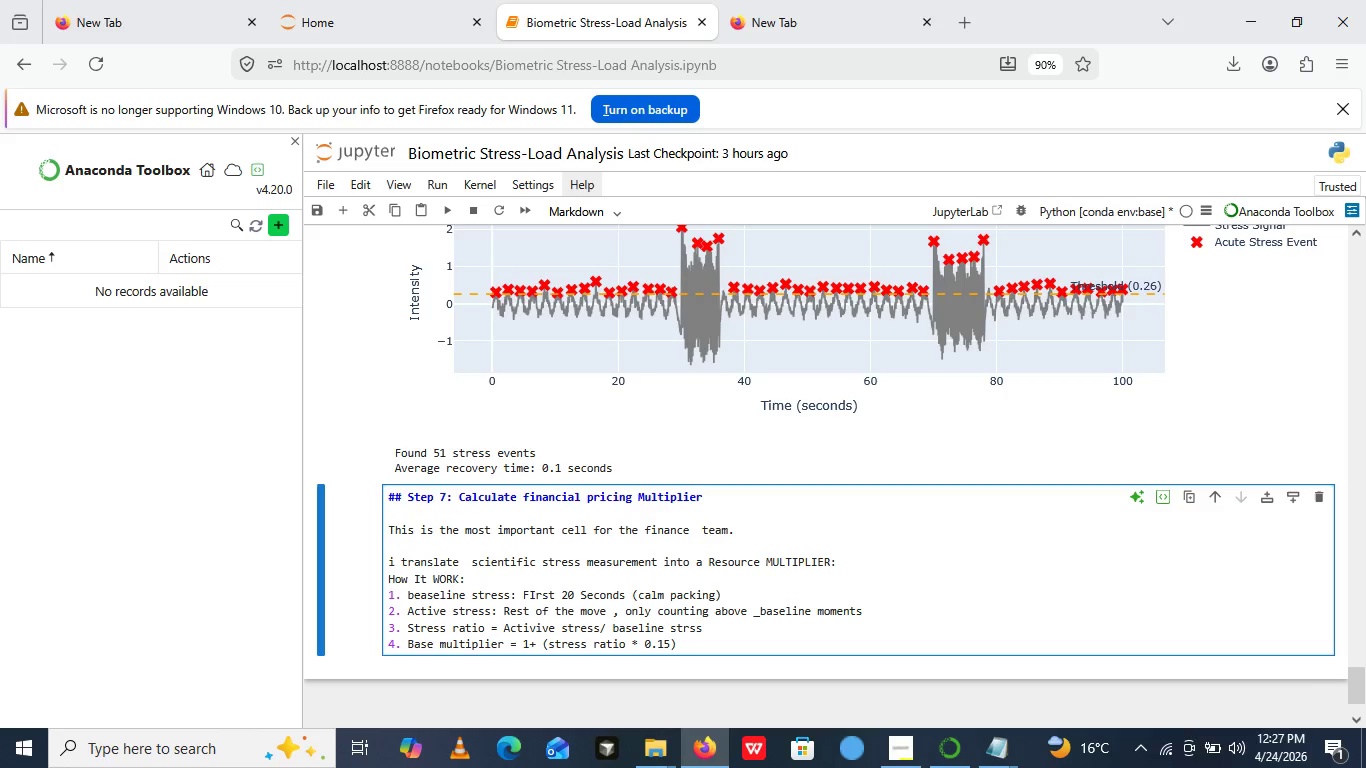 
key(ArrowRight)
 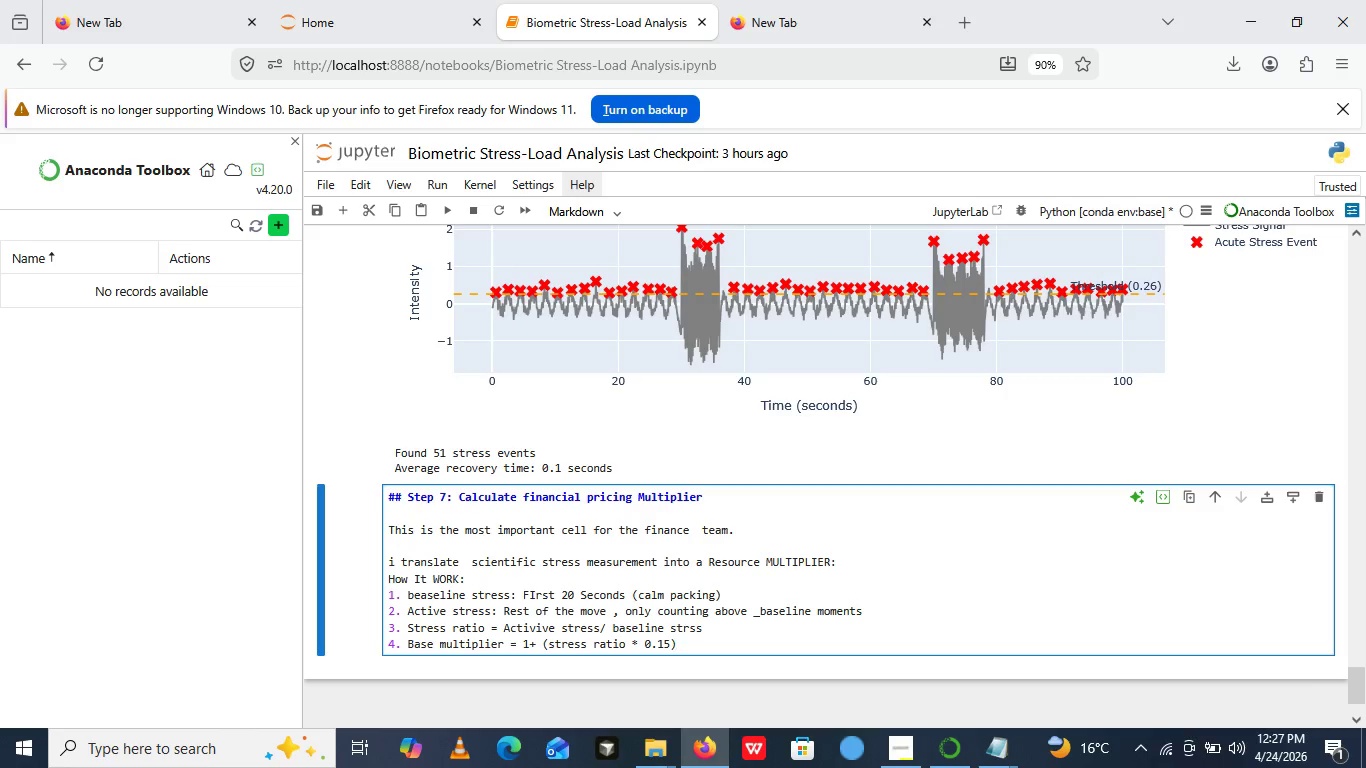 
key(Enter)
 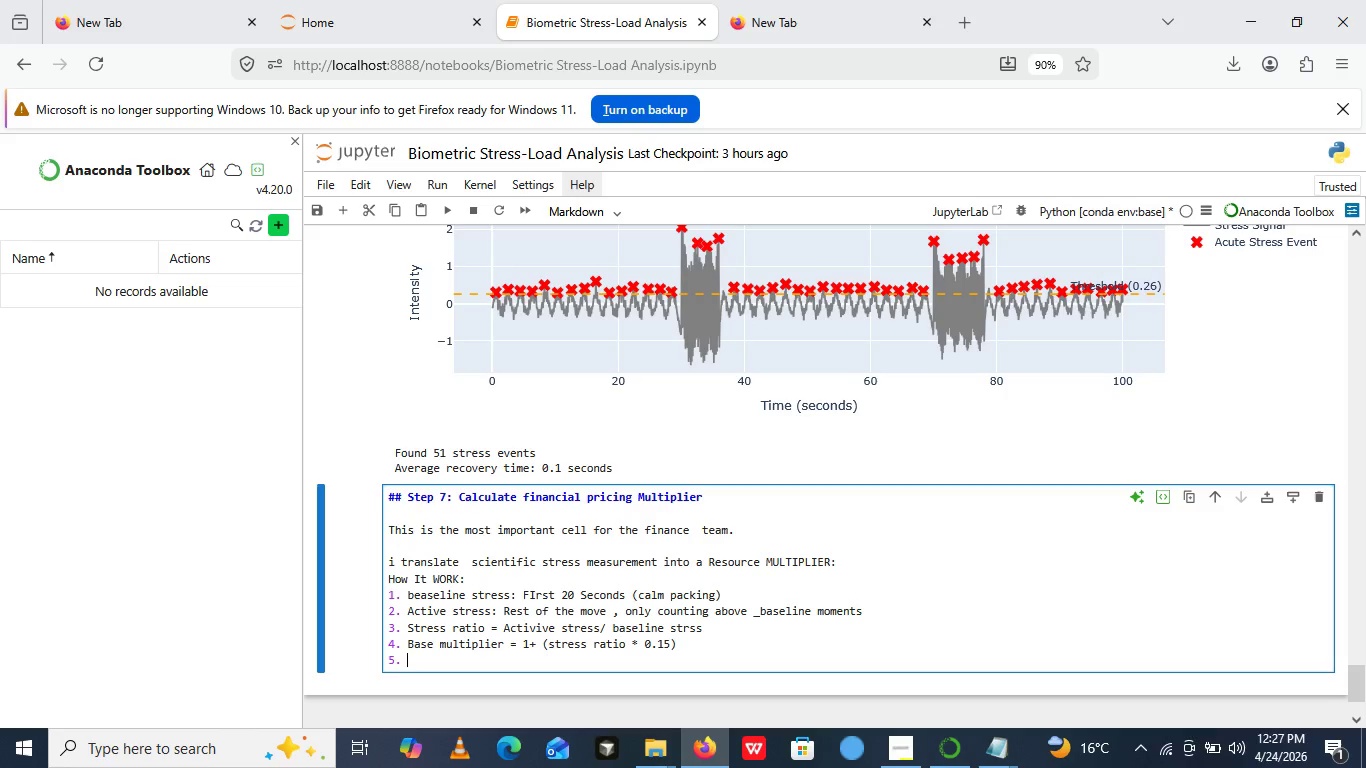 
wait(6.97)
 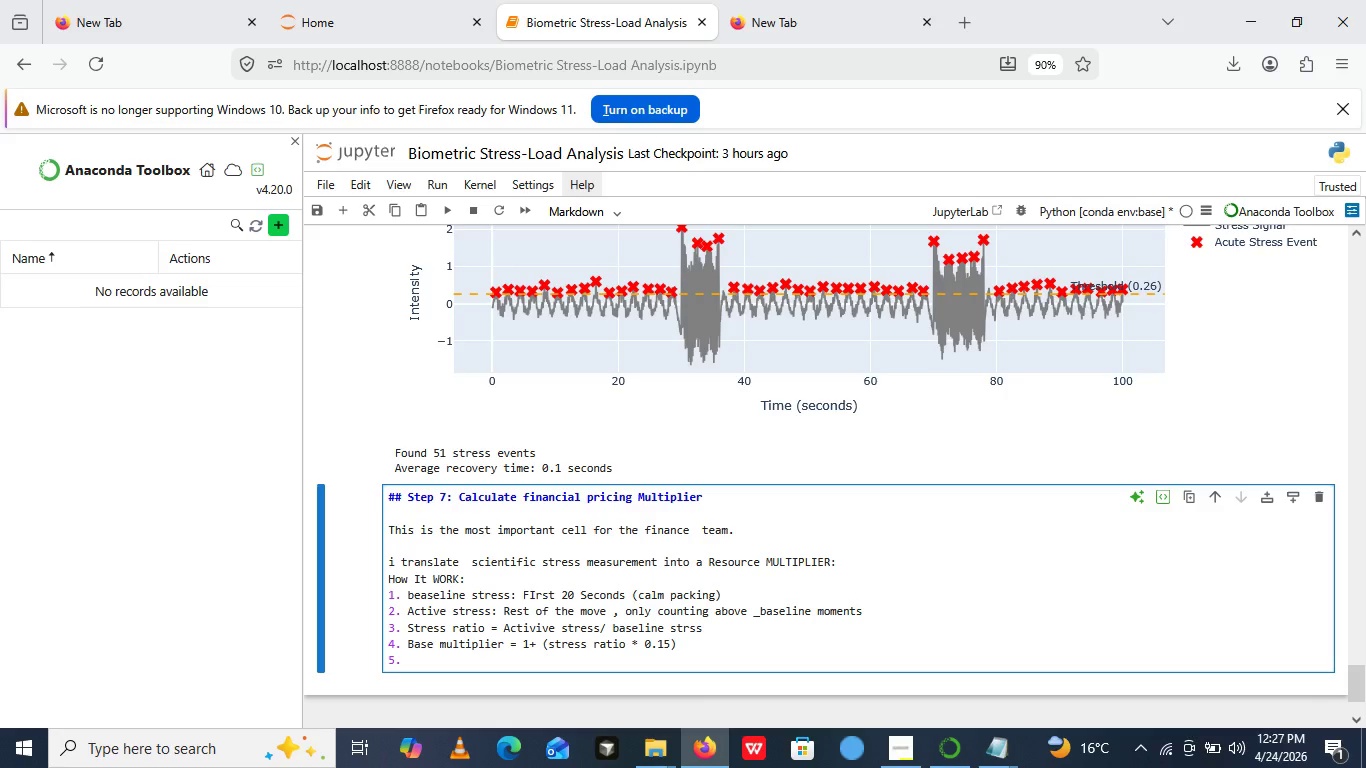 
type(Additional)
 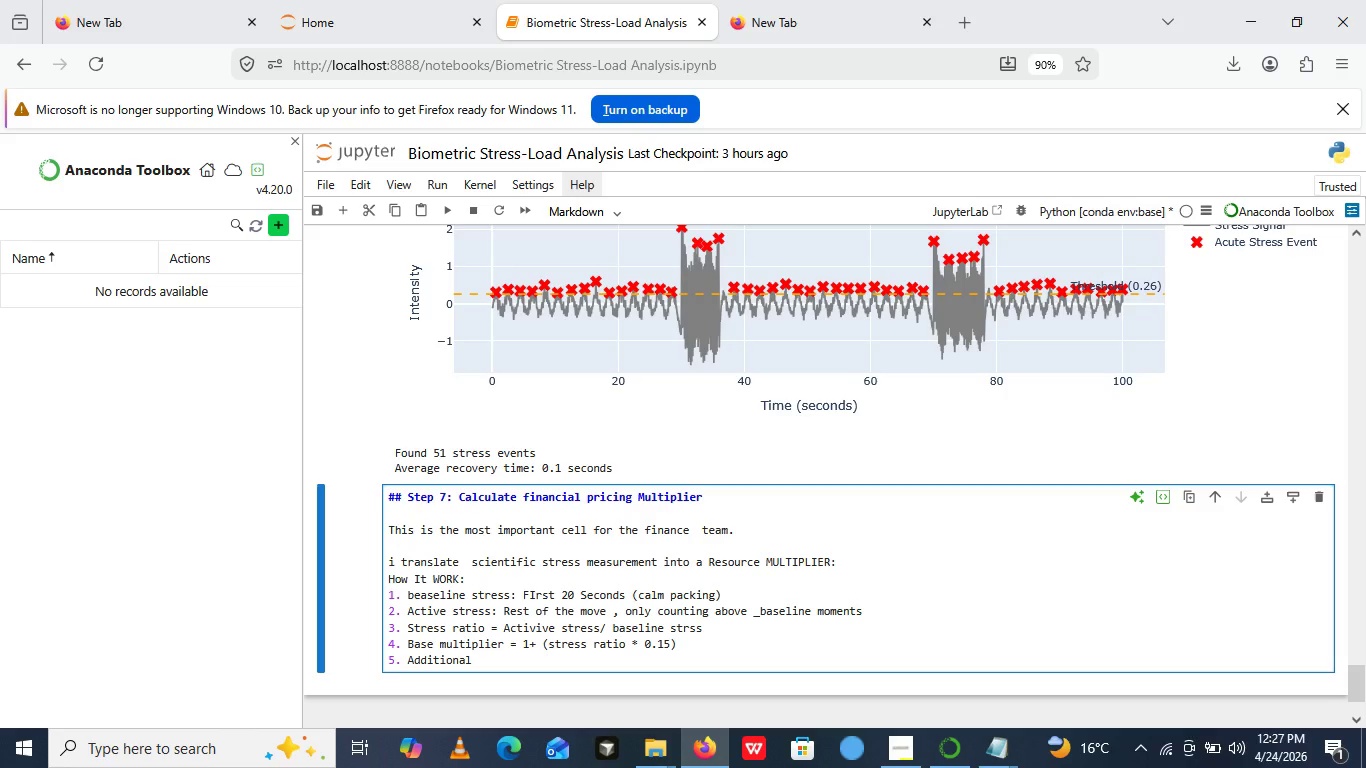 
wait(11.72)
 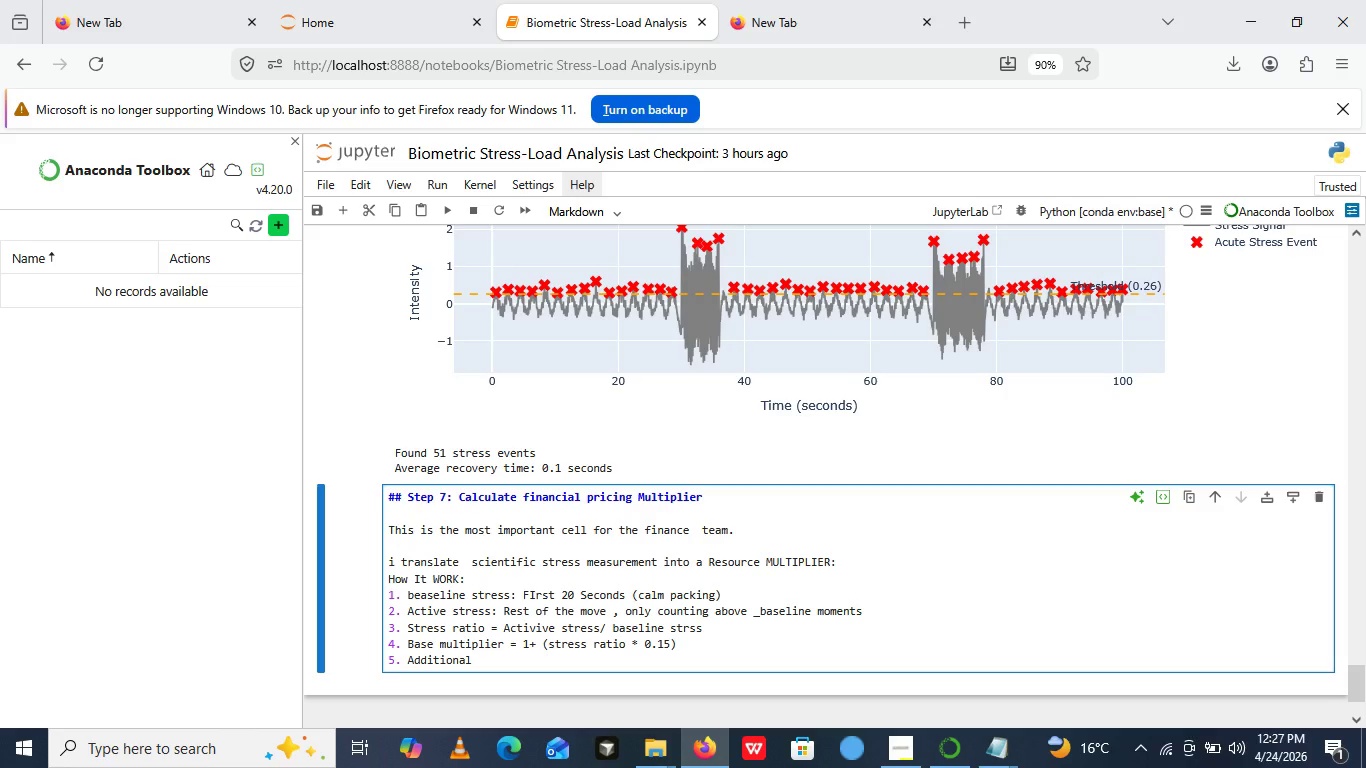 
type( adjeustmenr)
key(Backspace)
type(t:)
key(Backspace)
type(s:)
 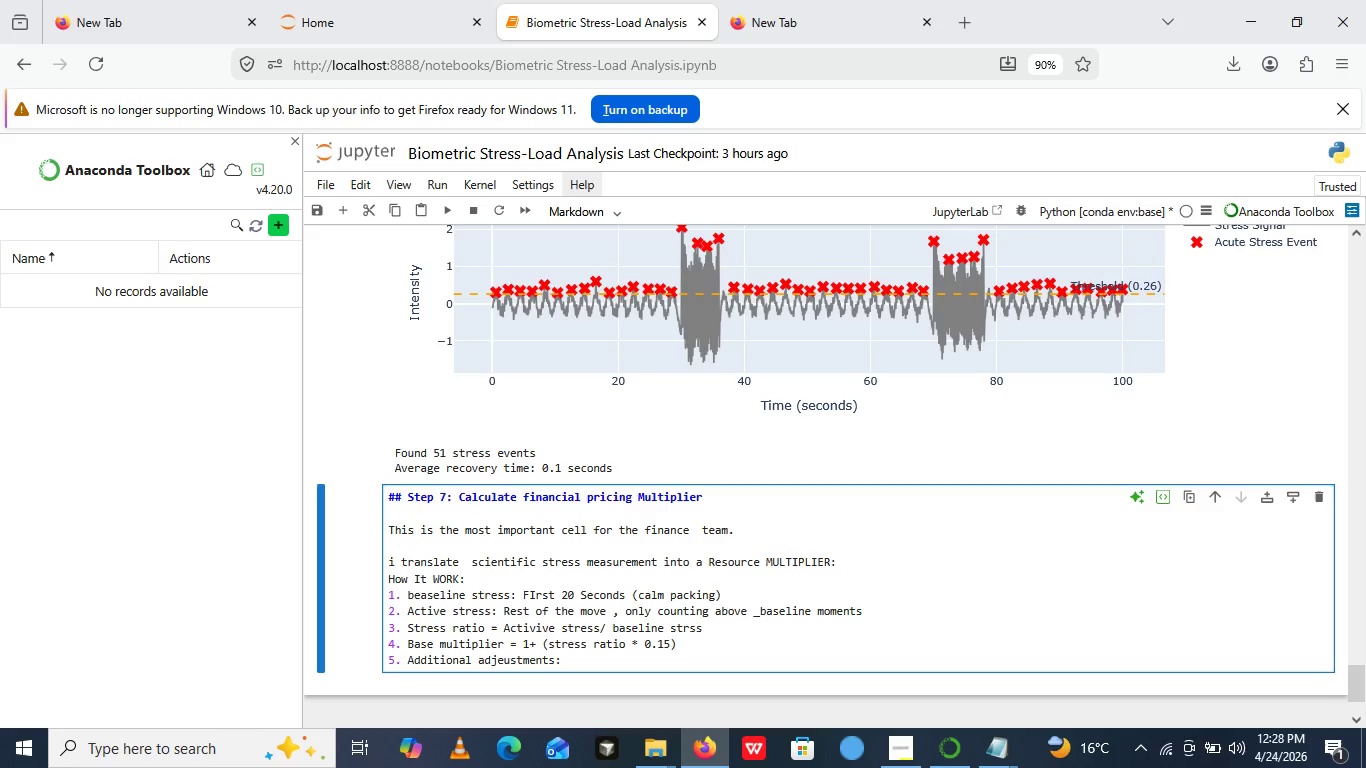 
key(Enter)
 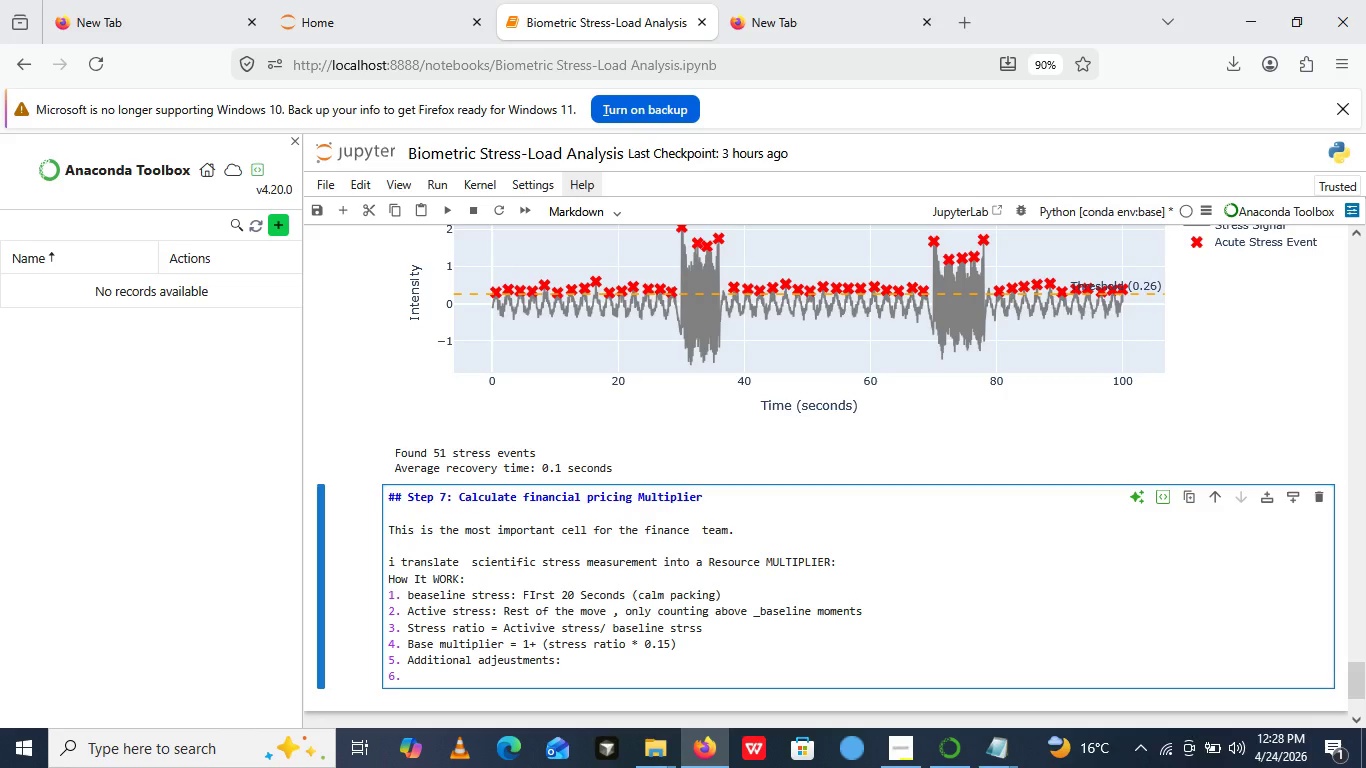 
wait(7.34)
 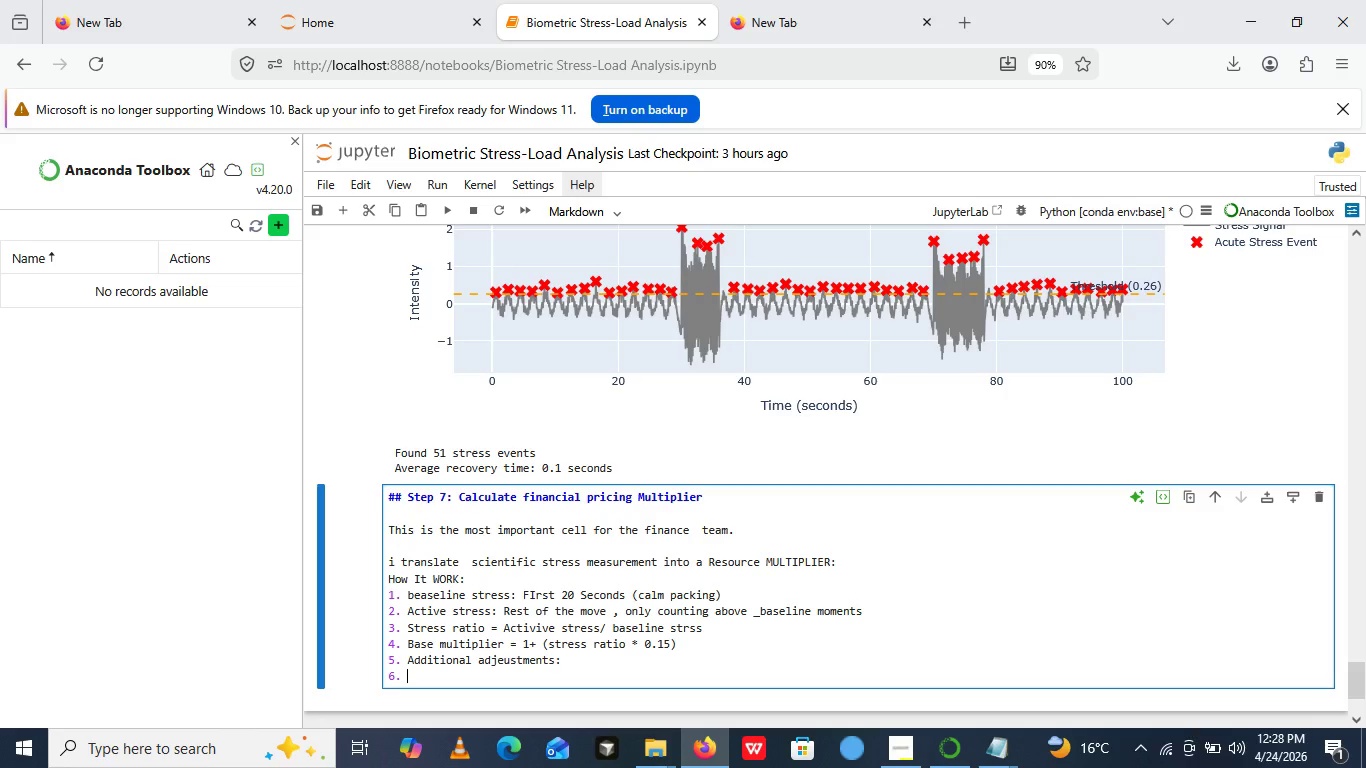 
key(Backspace)
 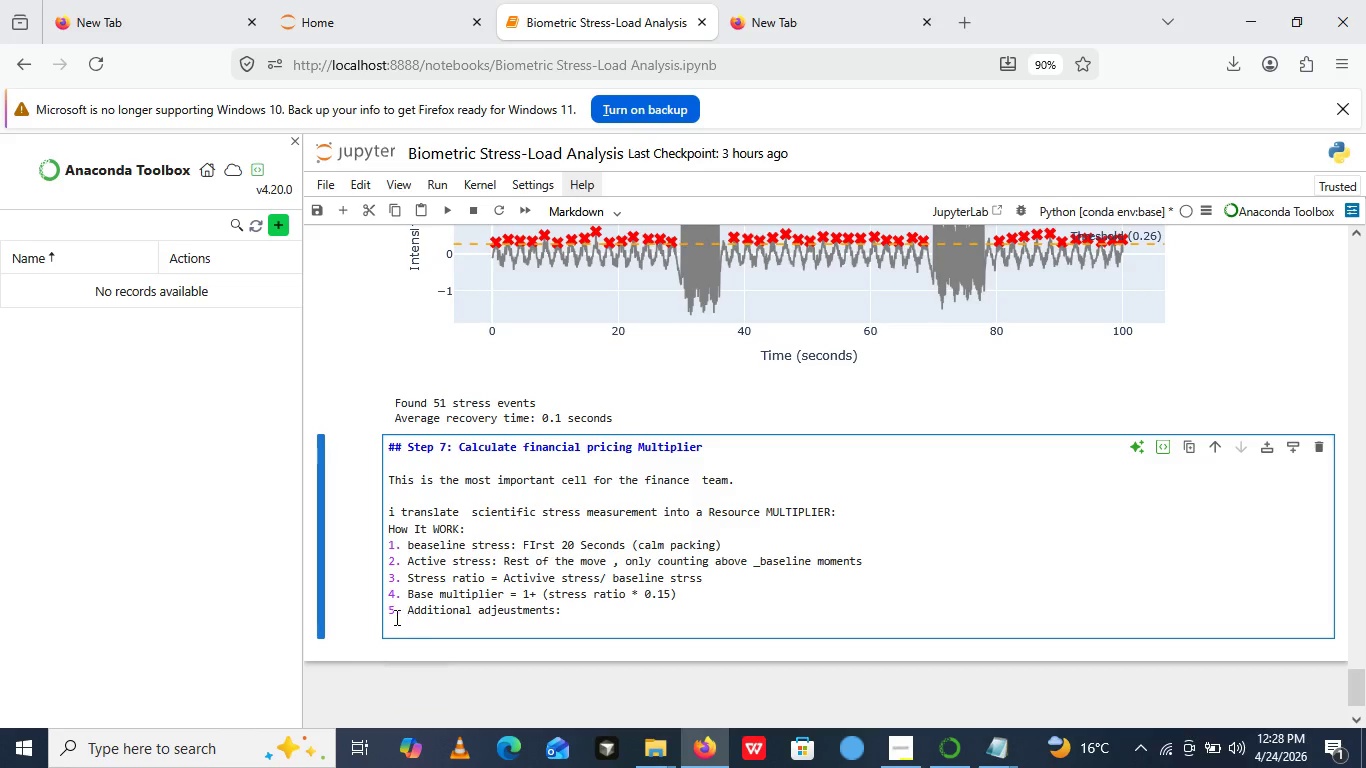 
left_click_drag(start_coordinate=[408, 615], to_coordinate=[377, 615])
 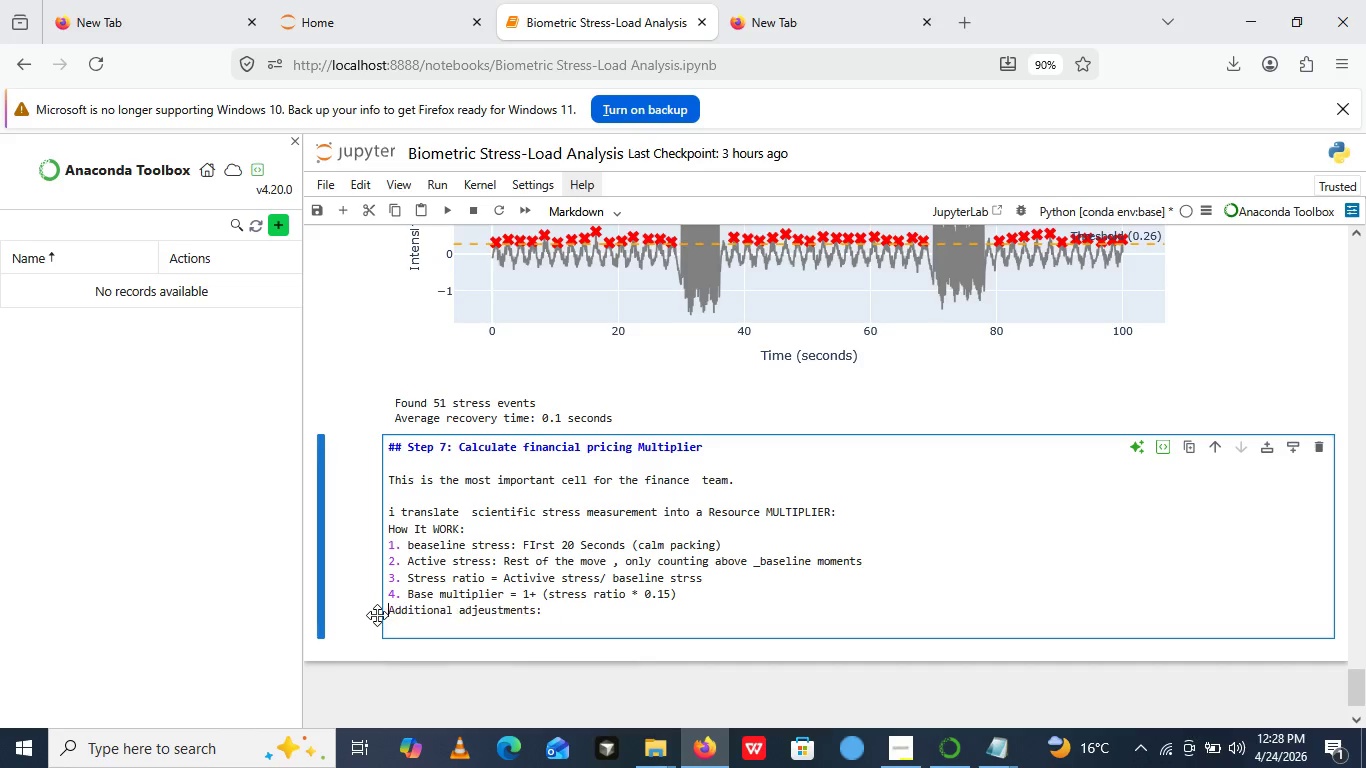 
key(Backspace)
 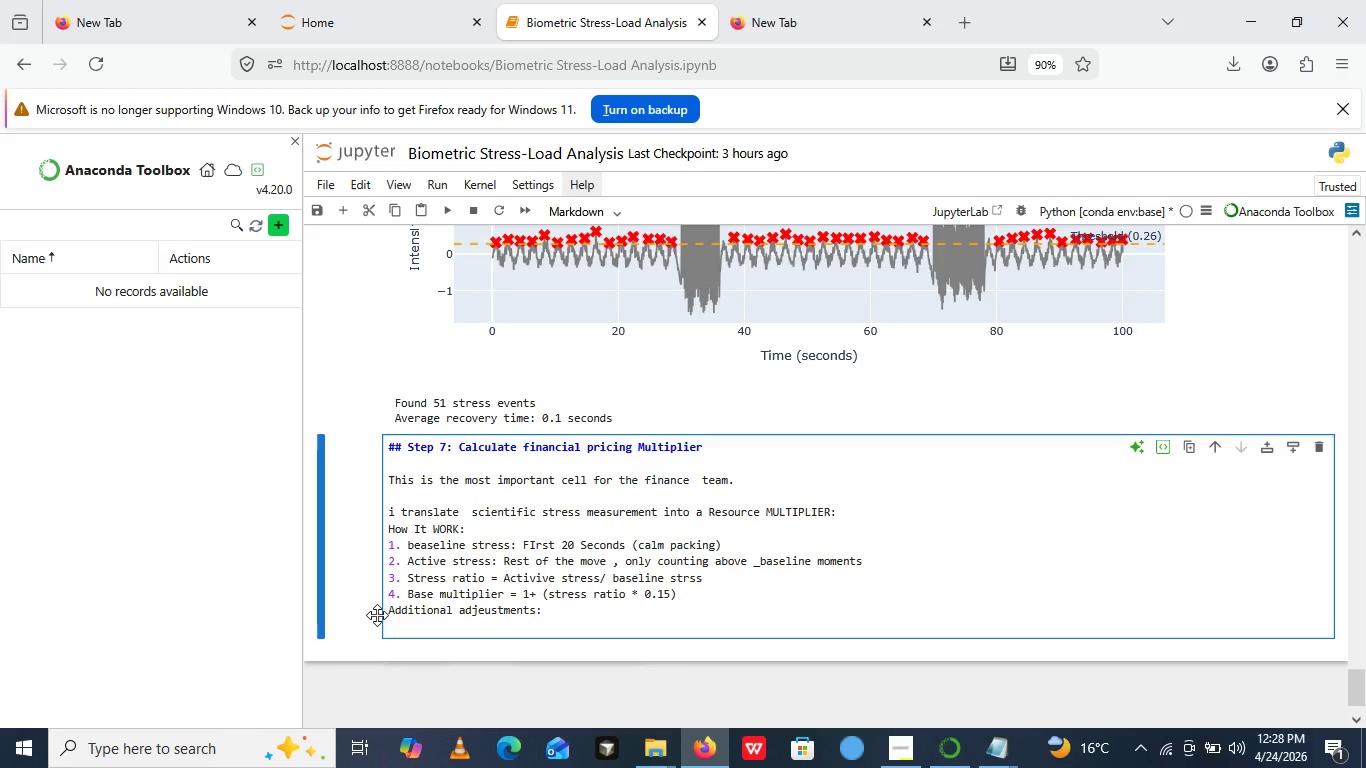 
key(ArrowRight)
 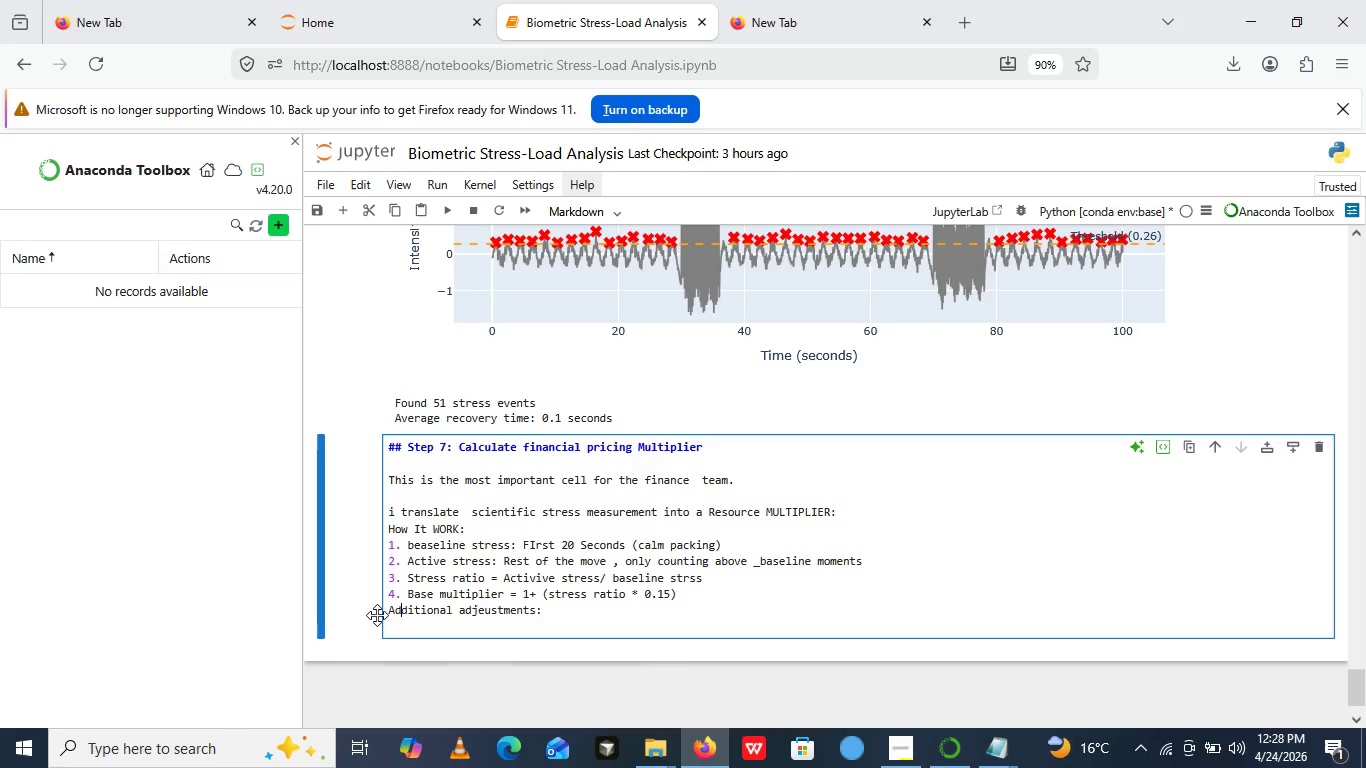 
key(ArrowRight)
 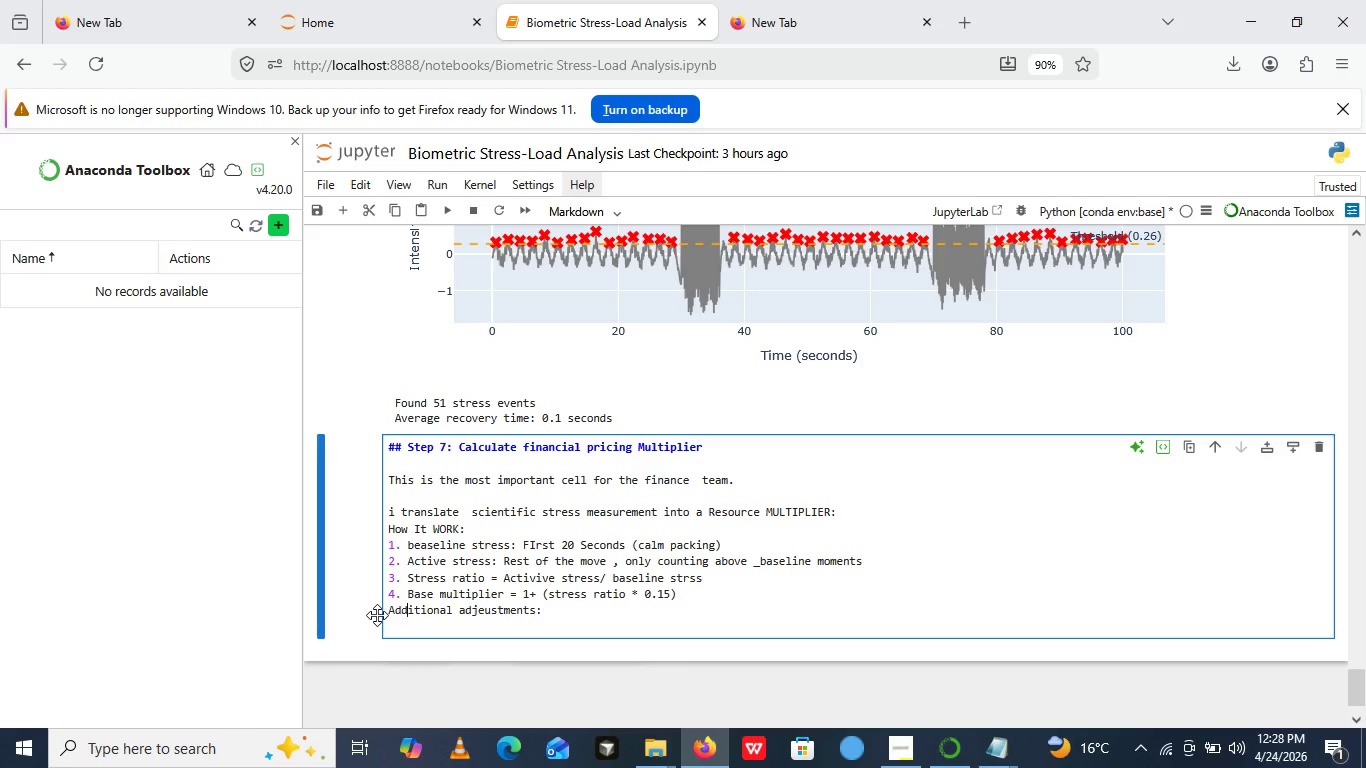 
hold_key(key=ArrowRight, duration=0.59)
 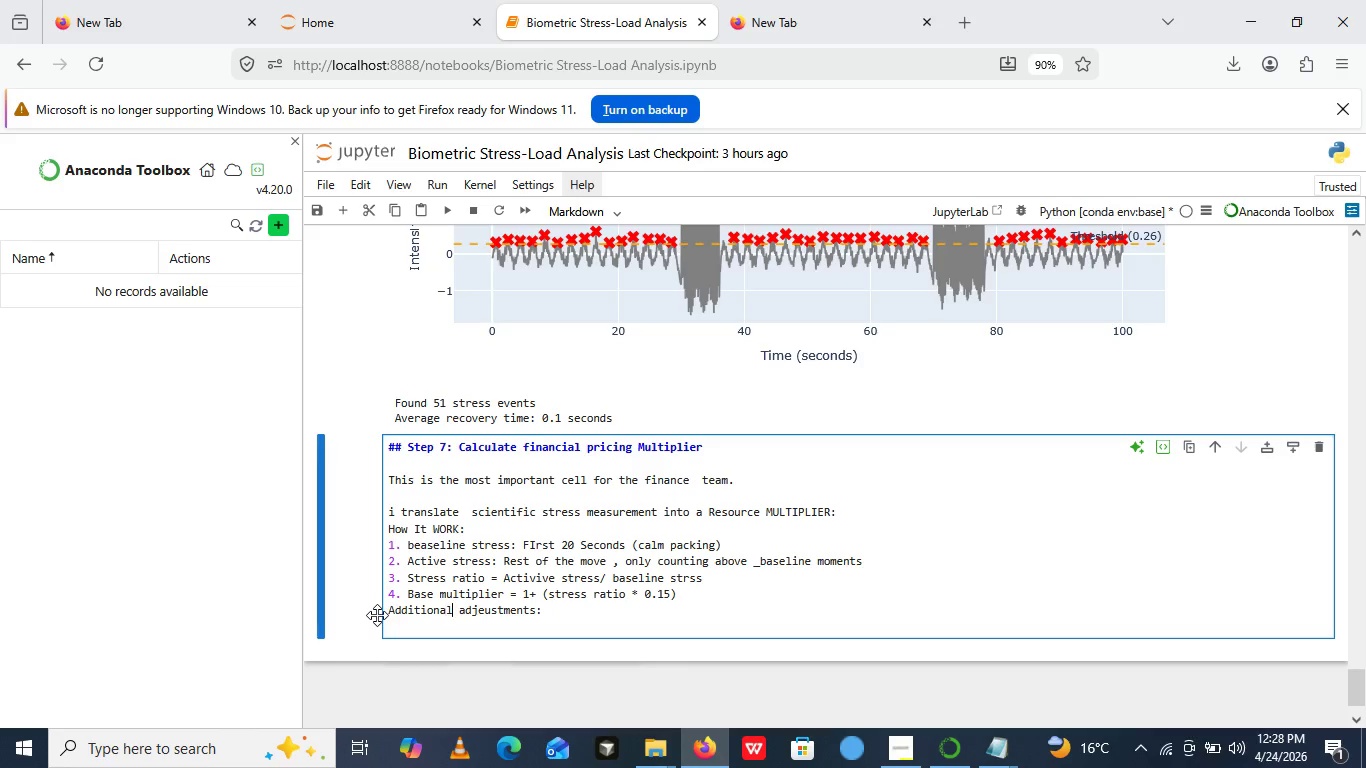 
hold_key(key=ArrowRight, duration=1.17)
 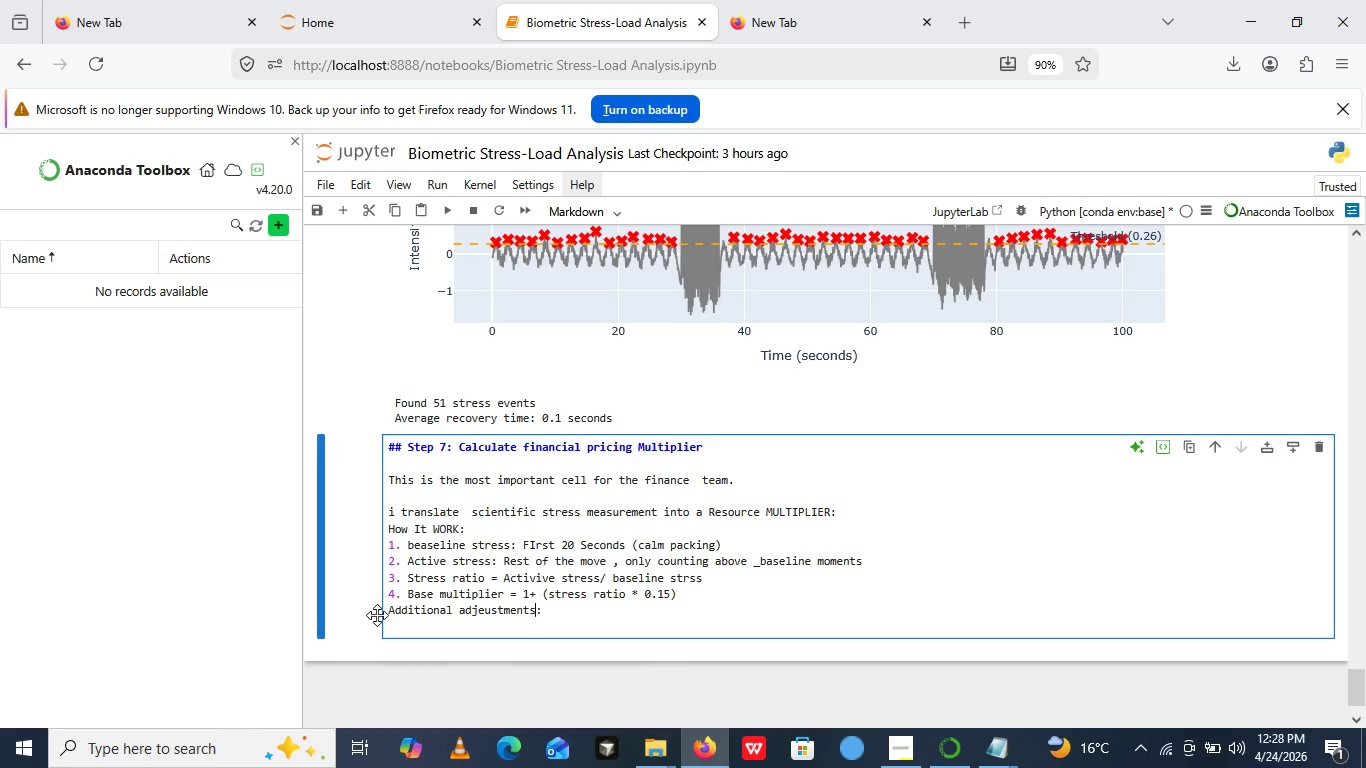 
key(ArrowRight)
 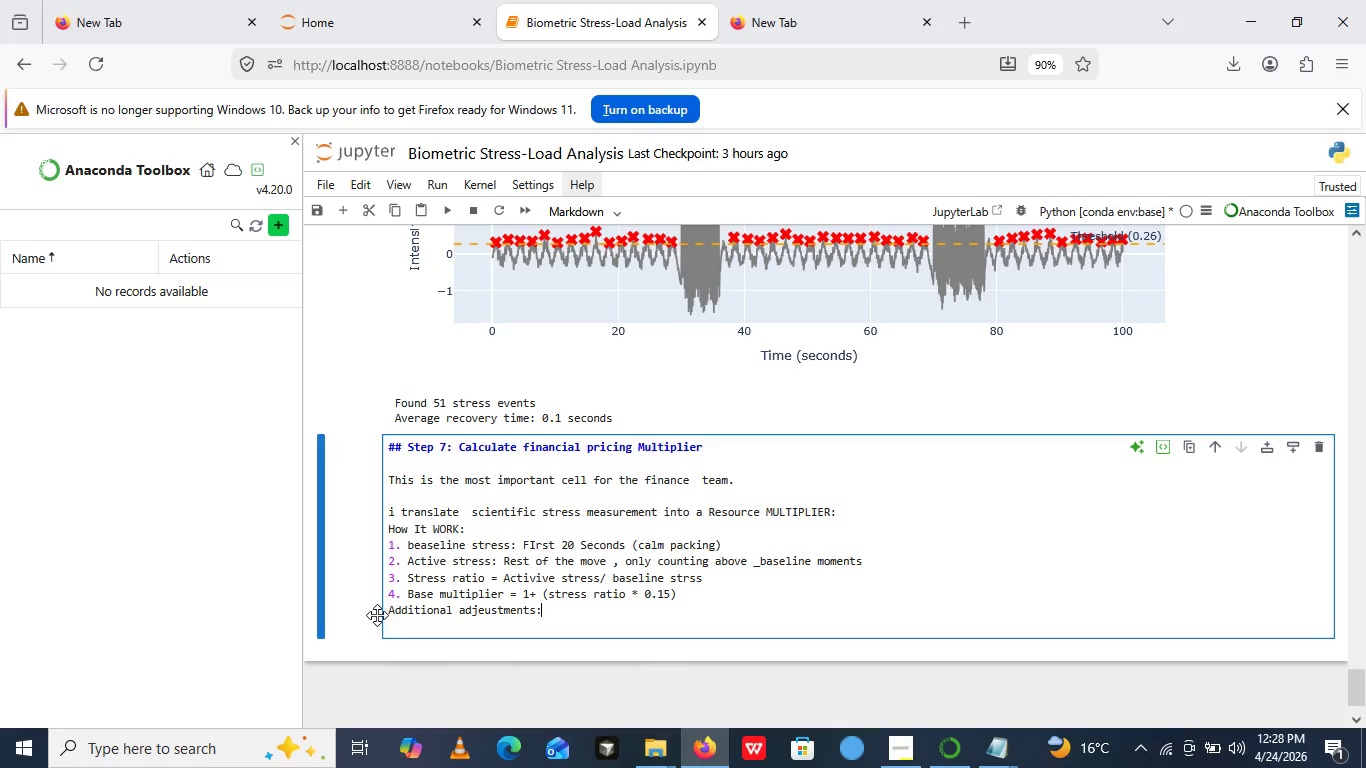 
key(ArrowRight)
 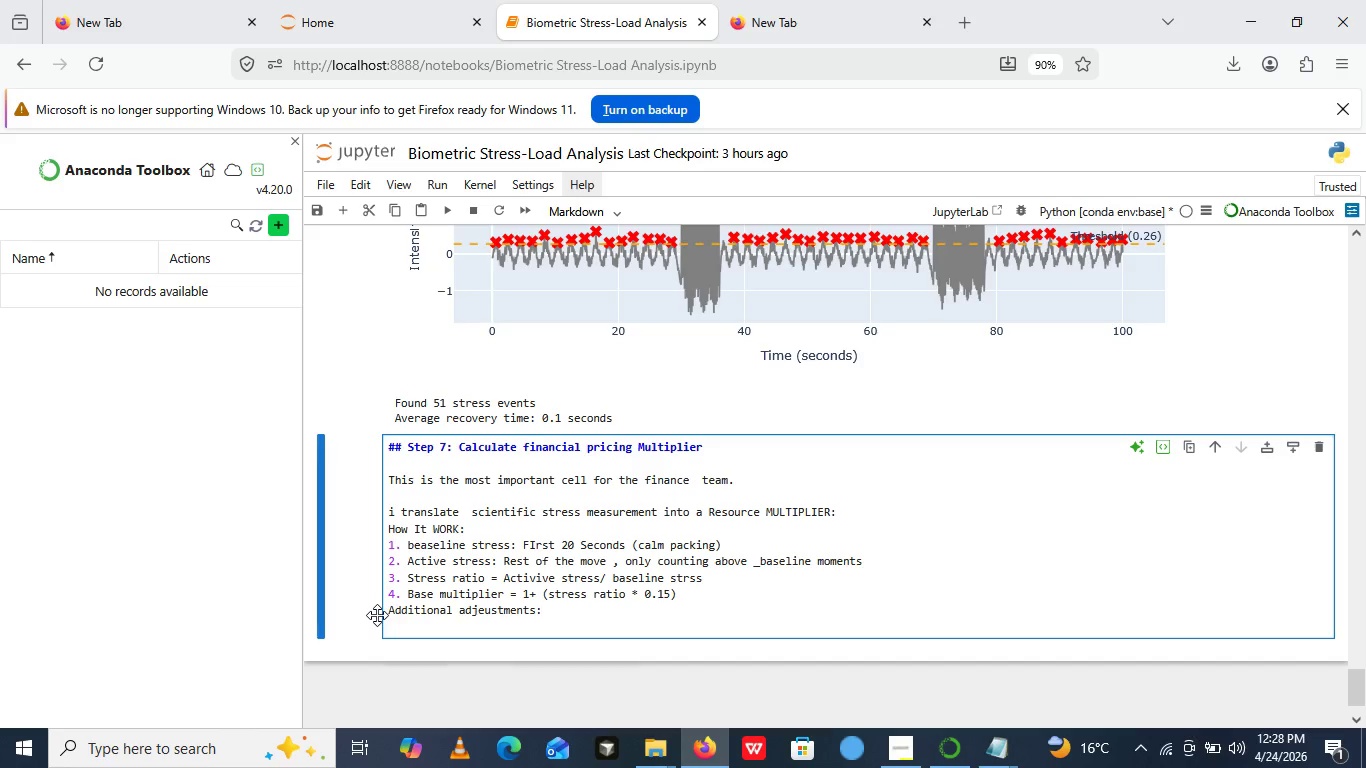 
key(Enter)
 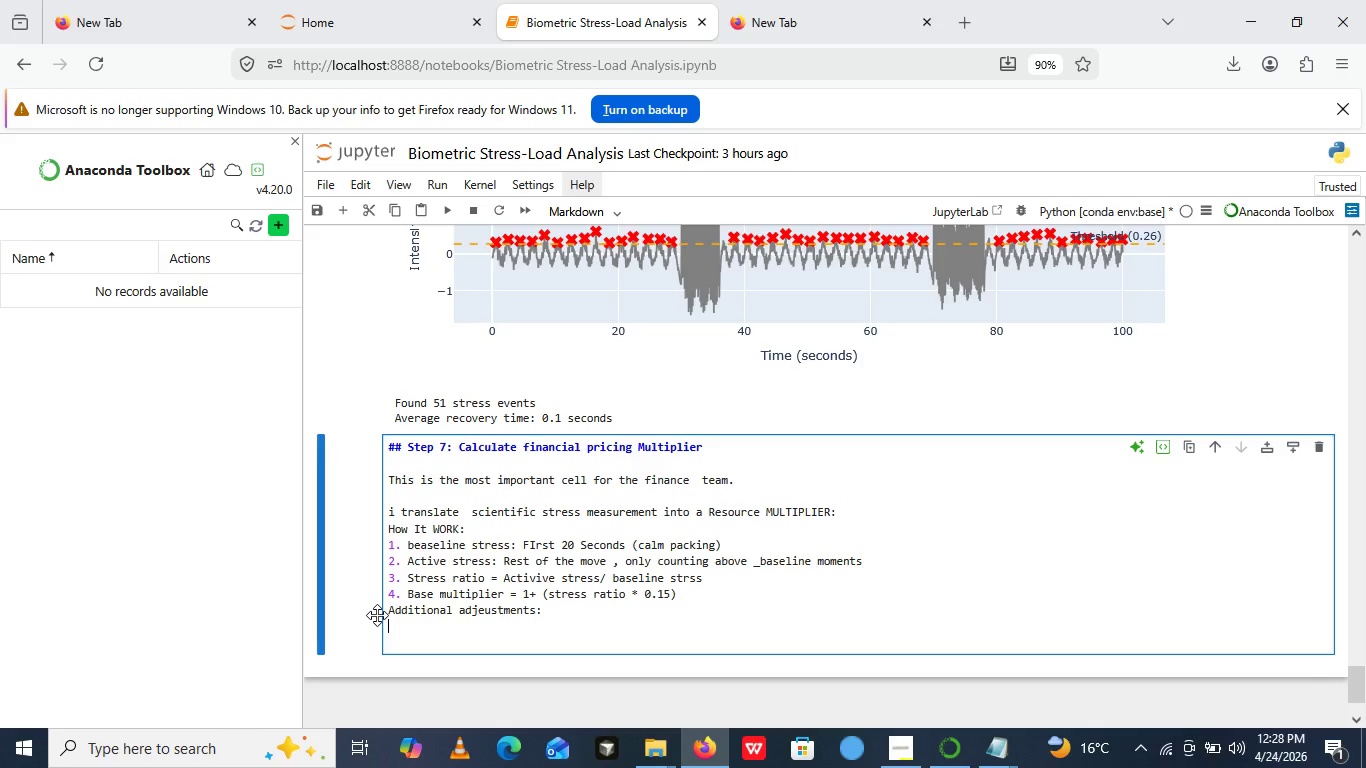 
key(Minus)
 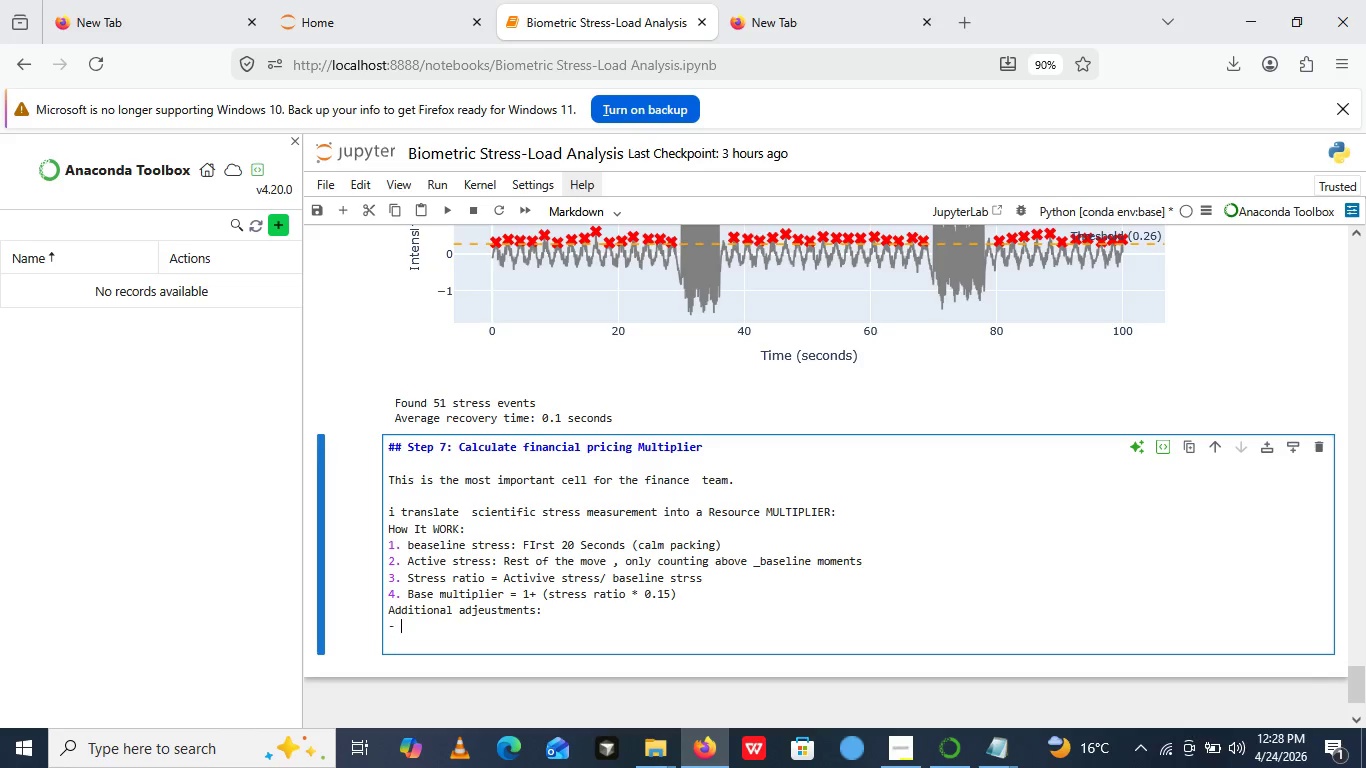 
key(Space)
 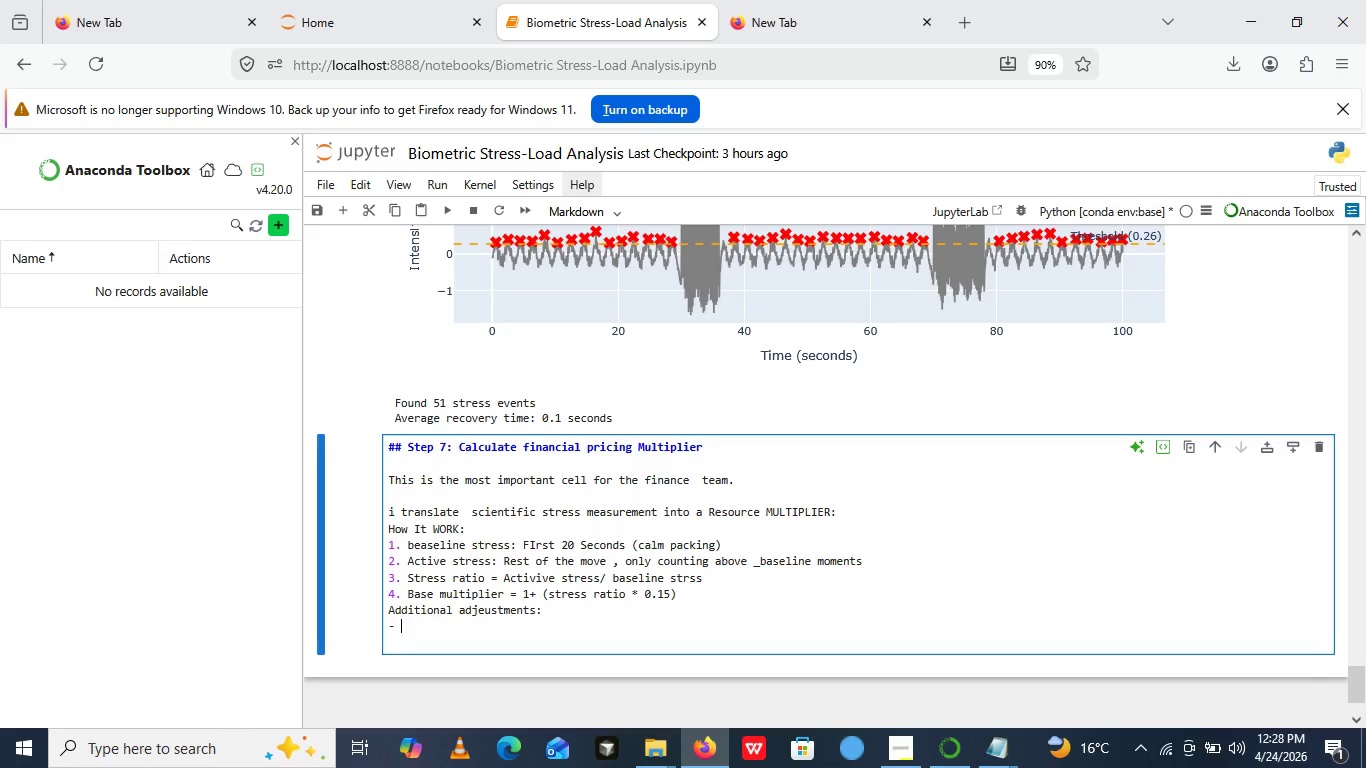 
key(Shift+Equal)
 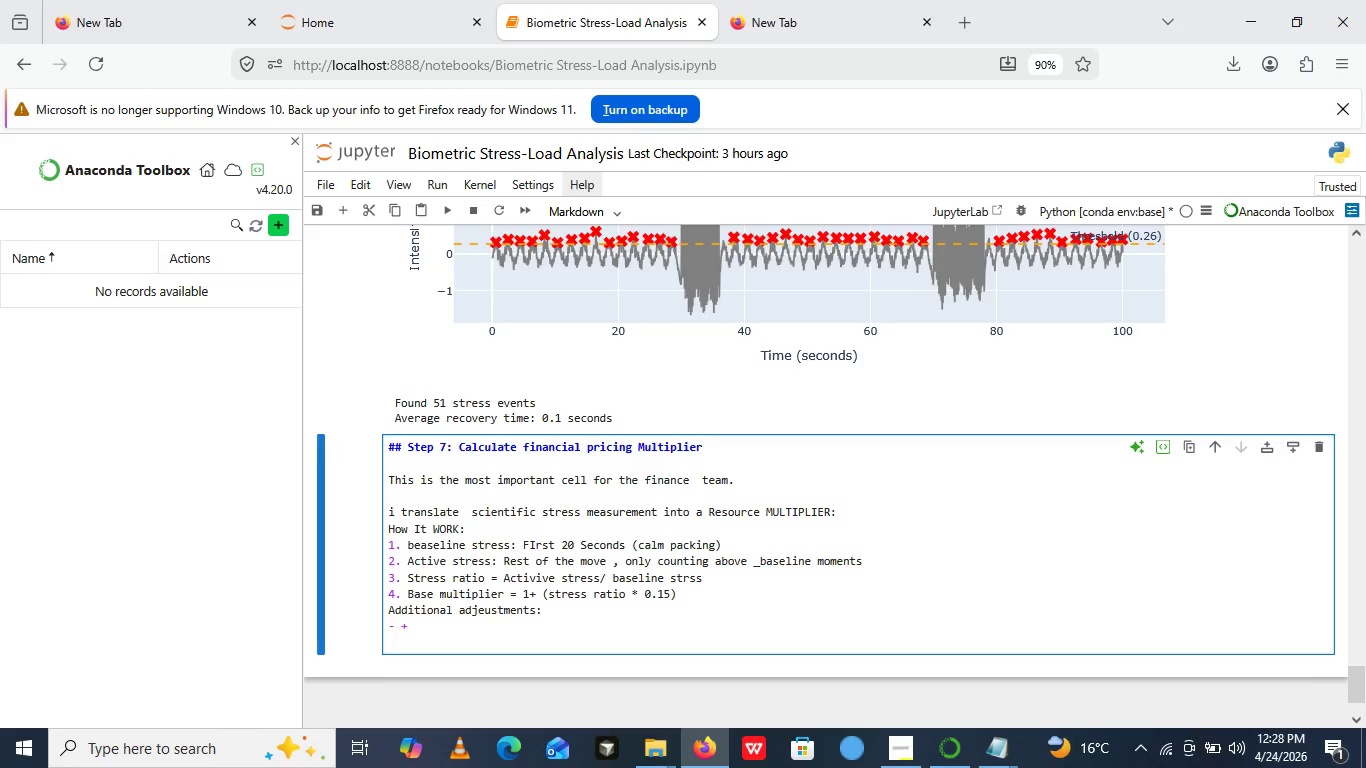 
key(Space)
 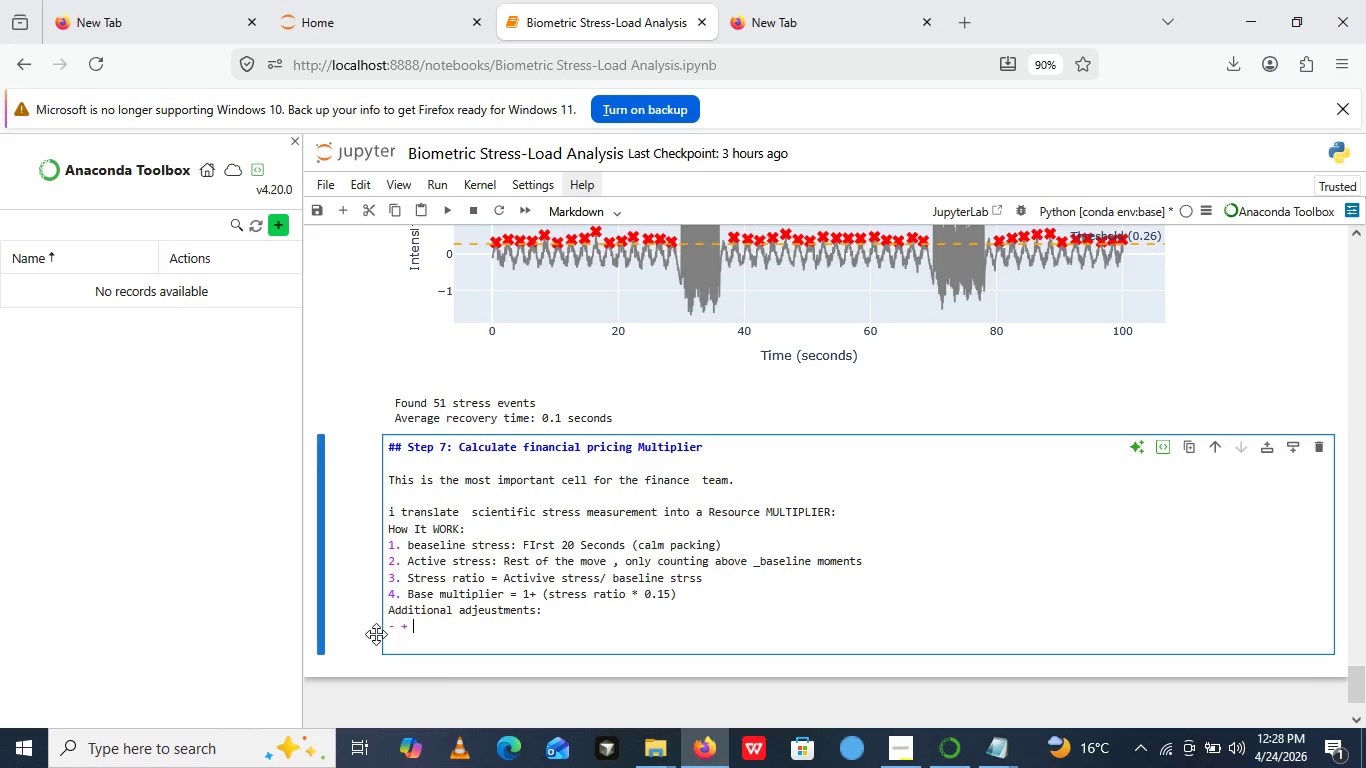 
wait(6.8)
 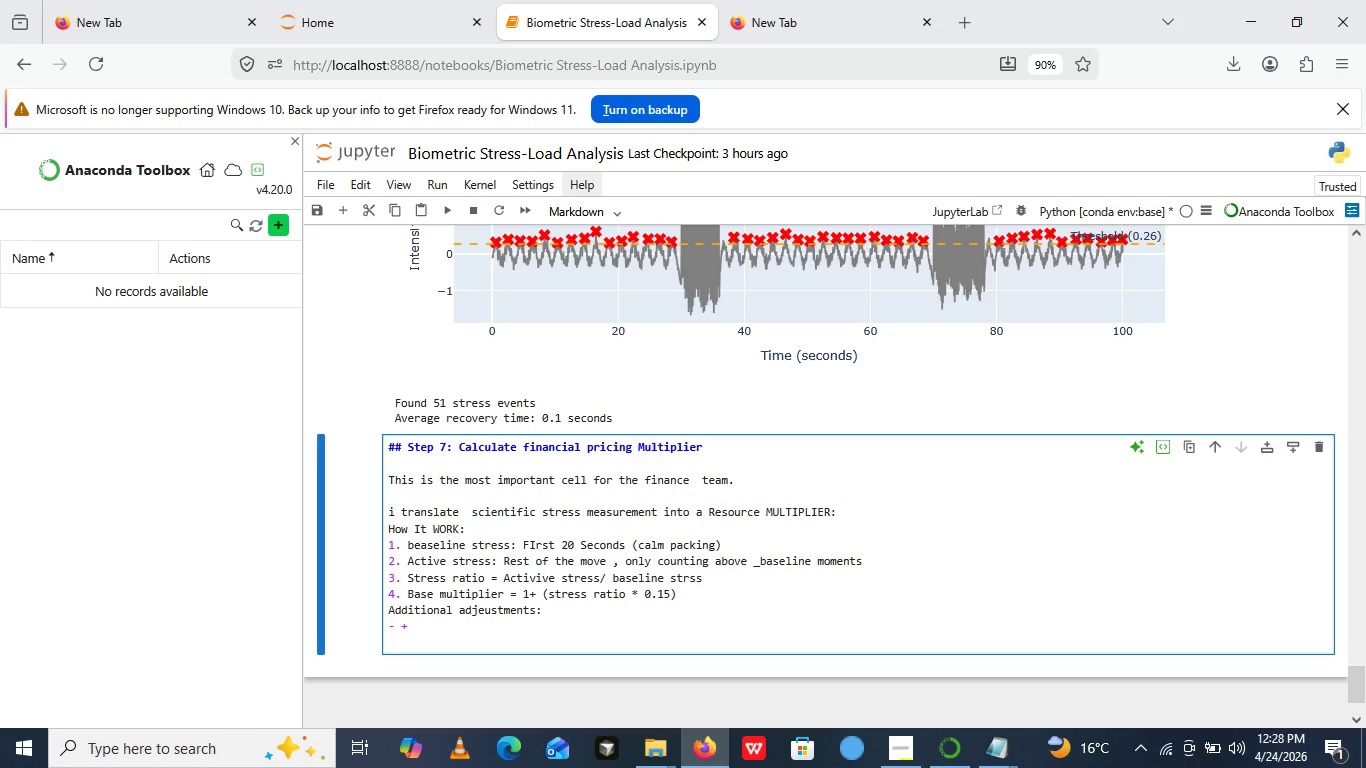 
left_click_drag(start_coordinate=[548, 622], to_coordinate=[414, 626])
 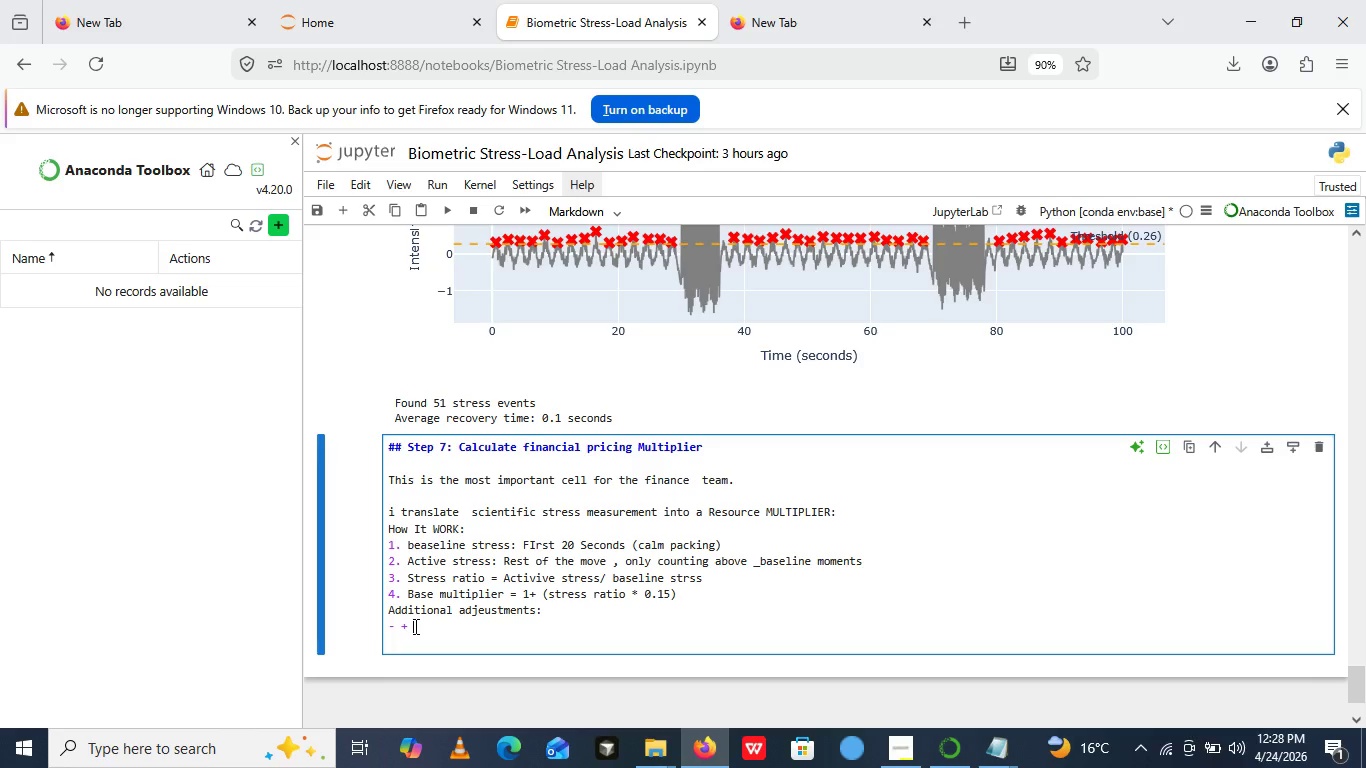 
left_click([414, 626])
 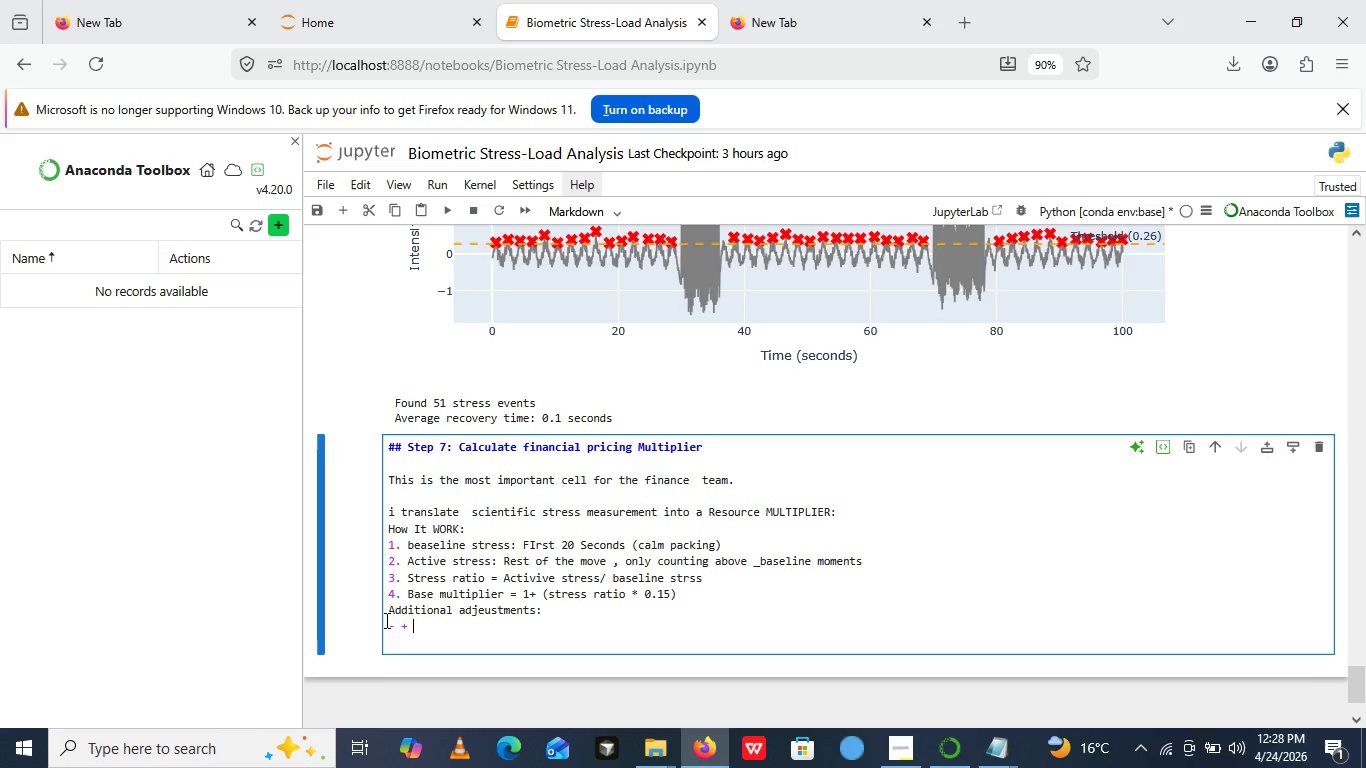 
left_click_drag(start_coordinate=[385, 616], to_coordinate=[464, 645])
 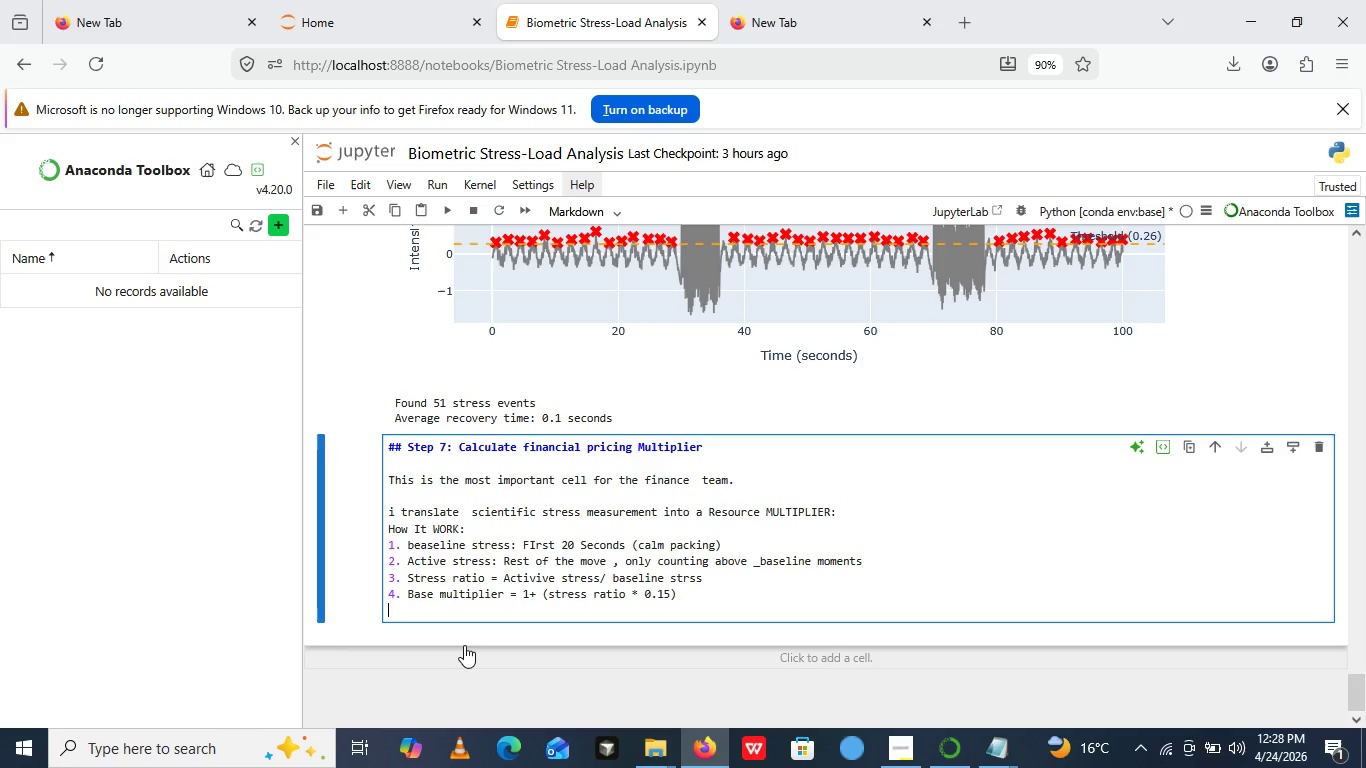 
key(Backspace)
 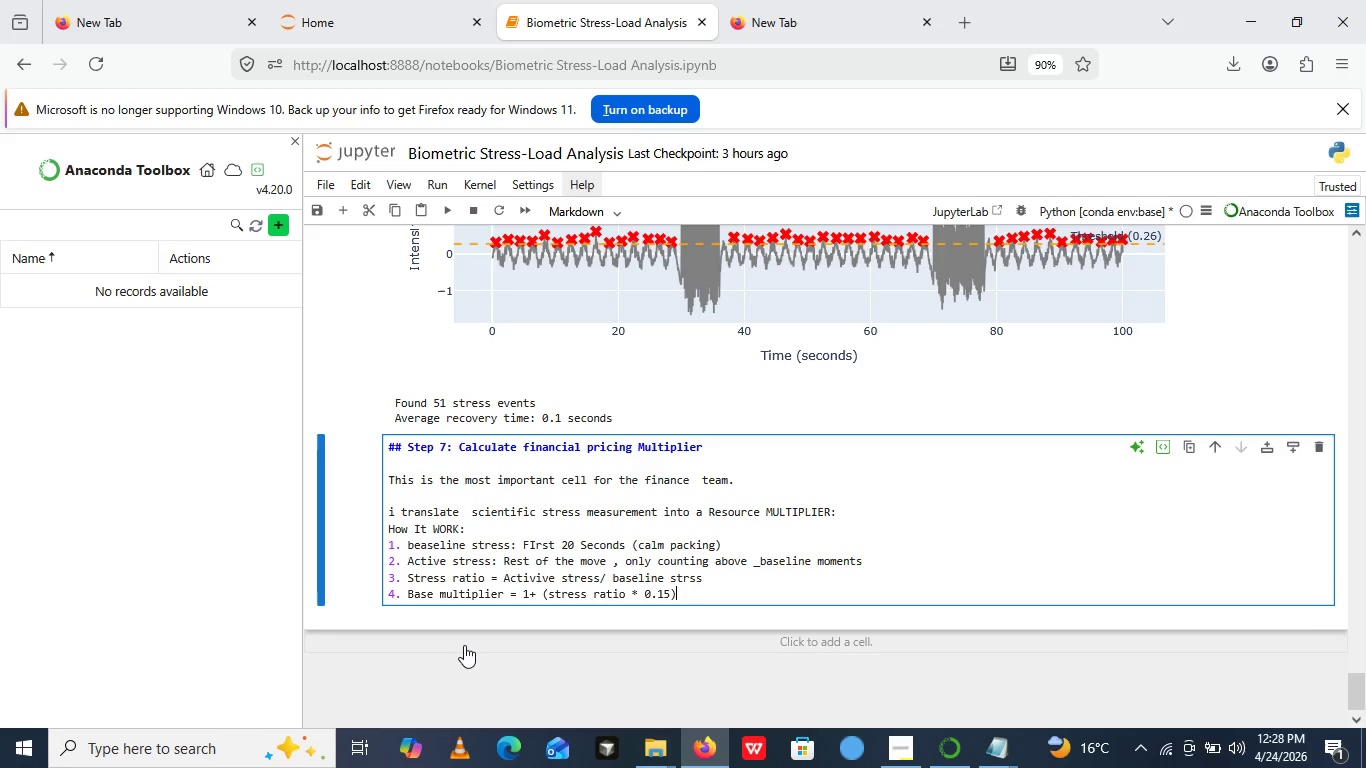 
key(Backspace)
 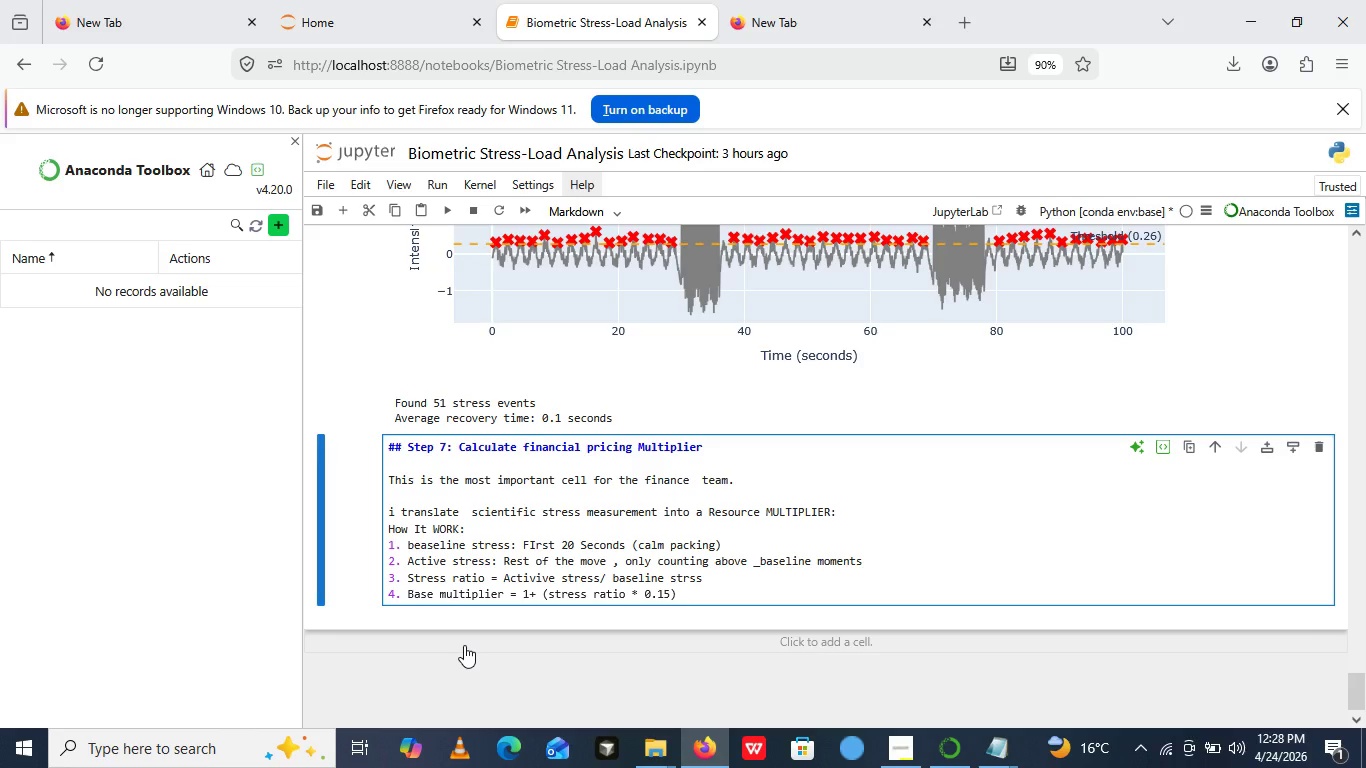 
key(Enter)
 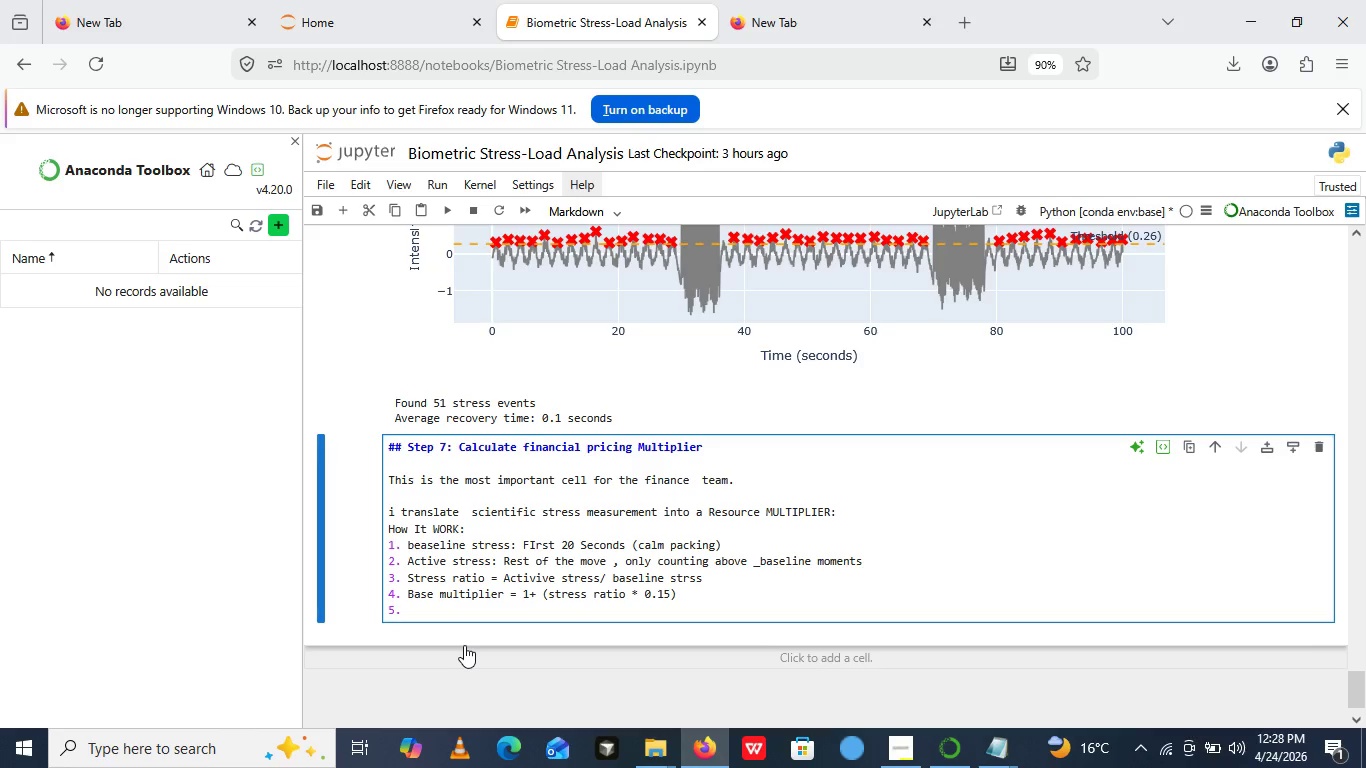 
key(Backspace)
 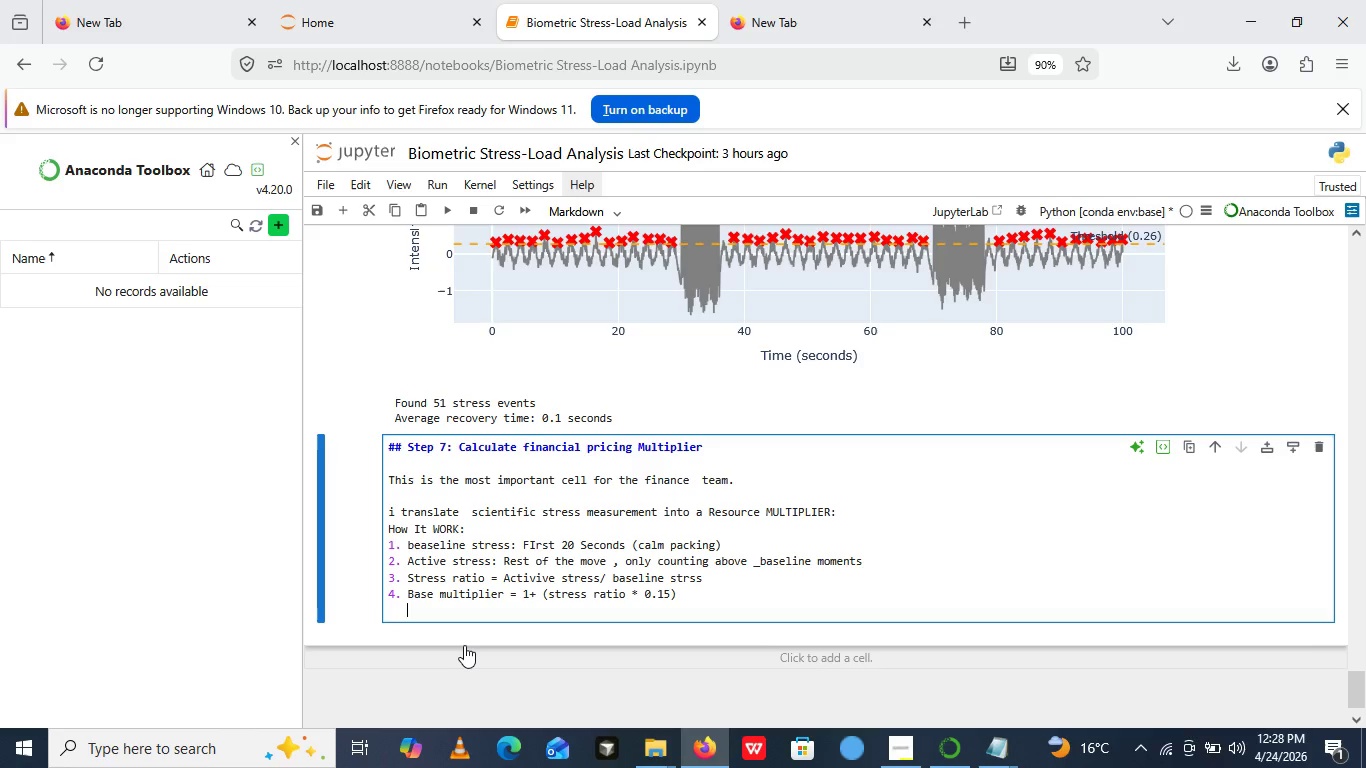 
key(Backspace)
 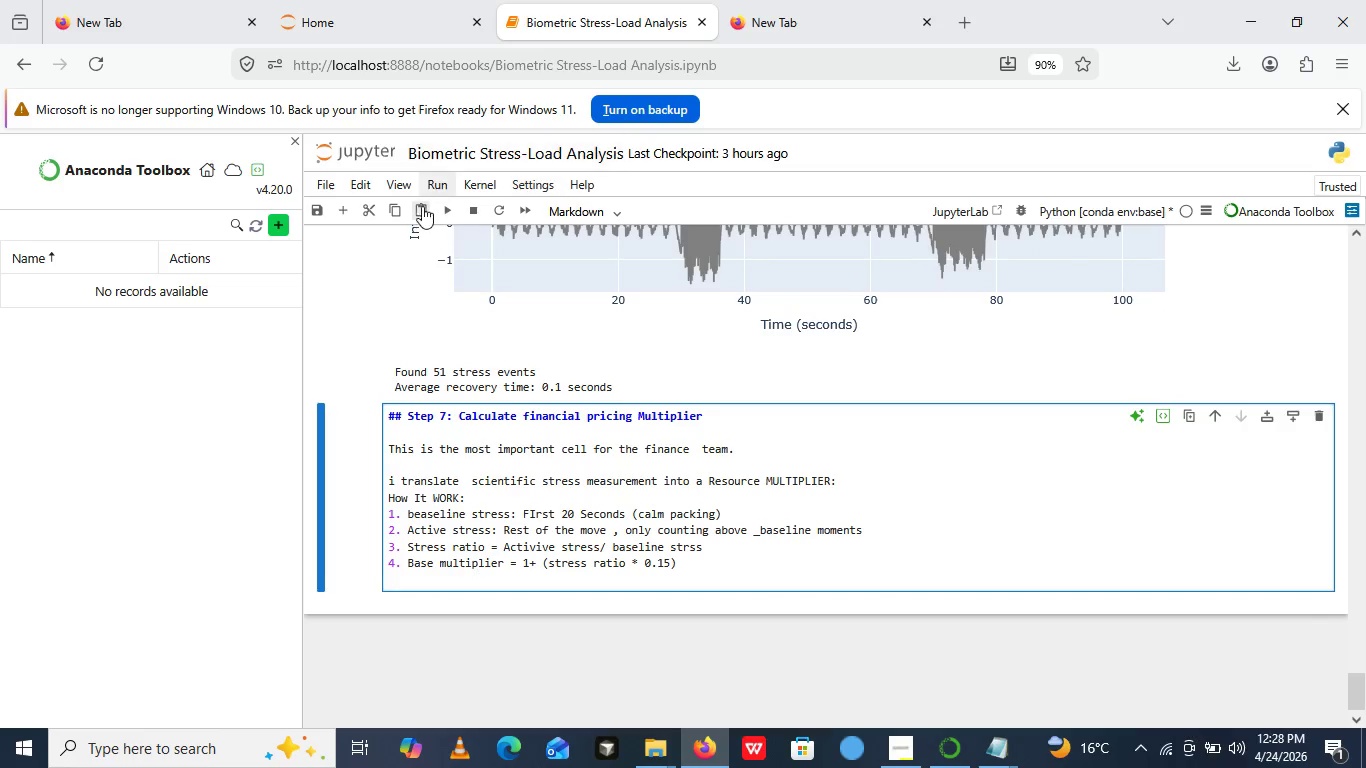 
left_click([445, 212])
 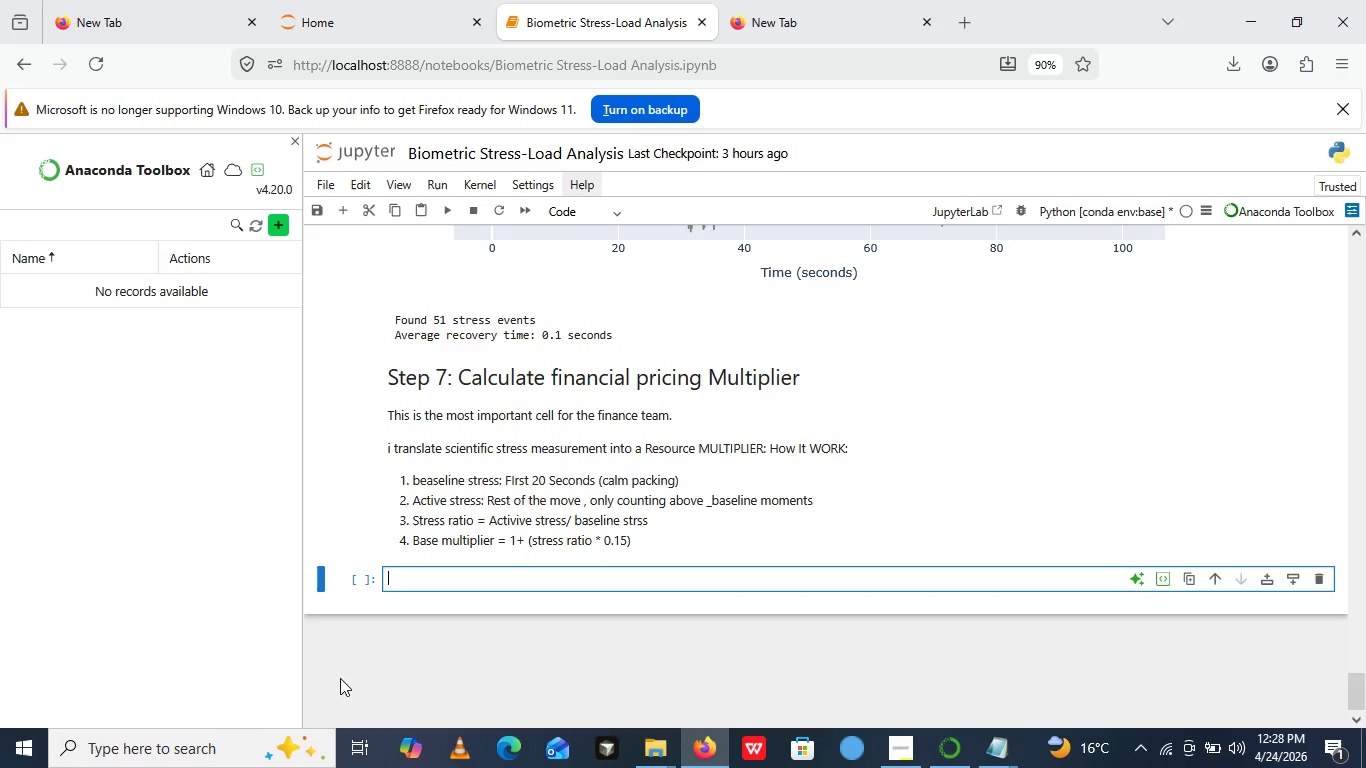 
wait(7.98)
 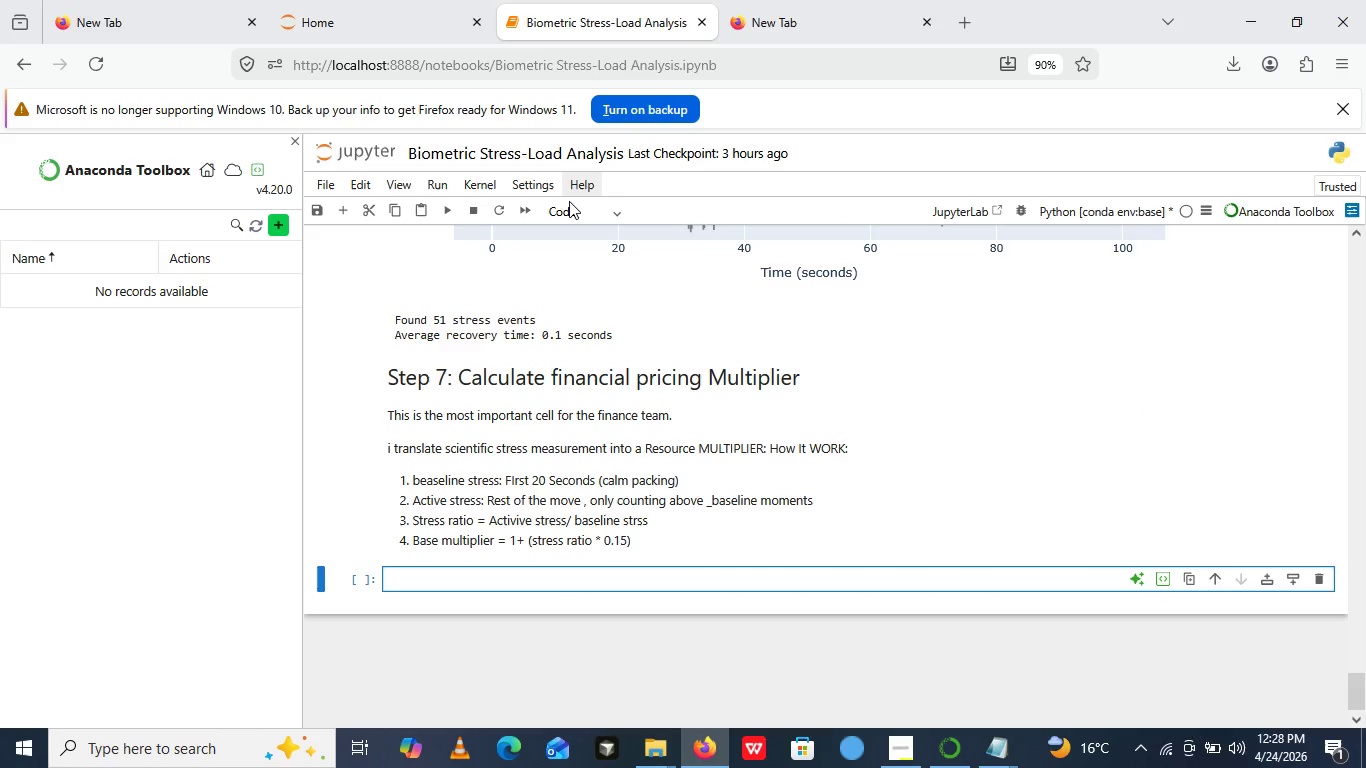 
left_click([478, 572])
 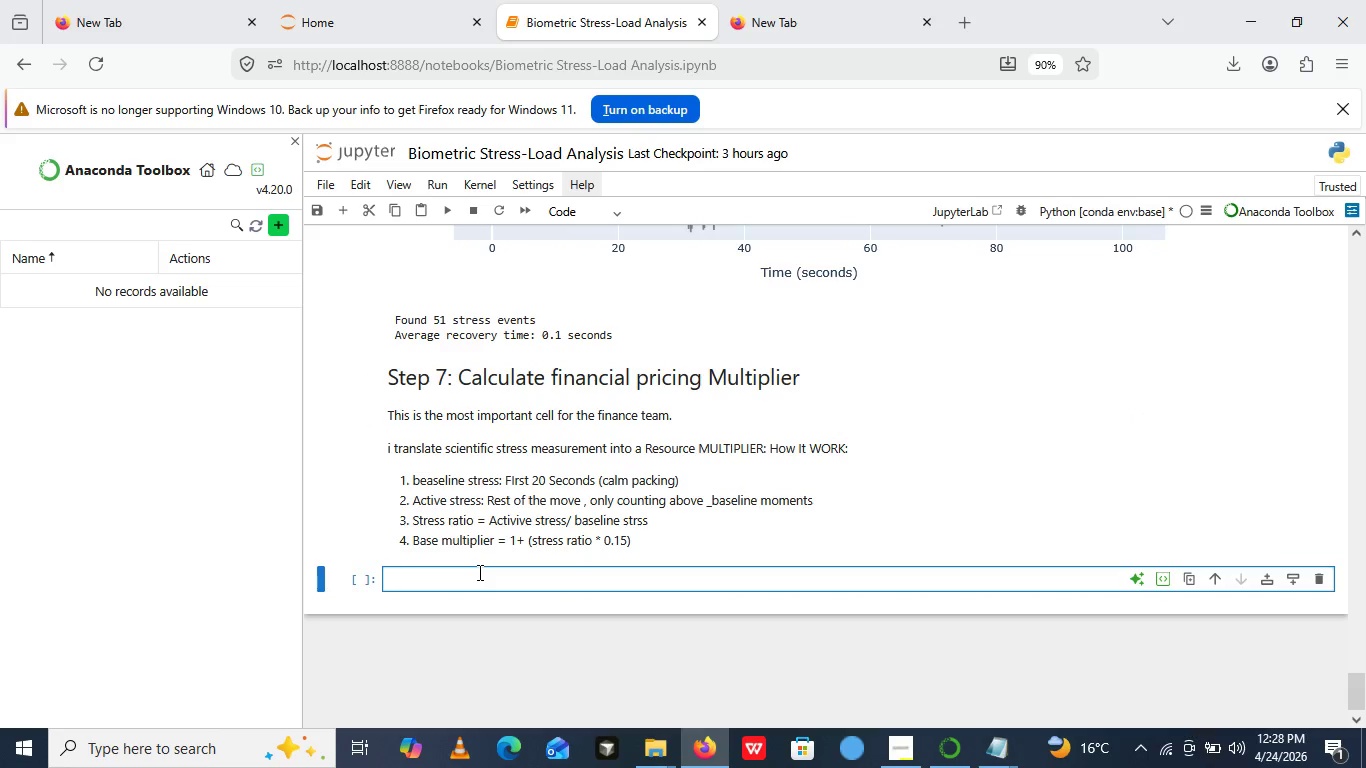 
key(Shift+3)
 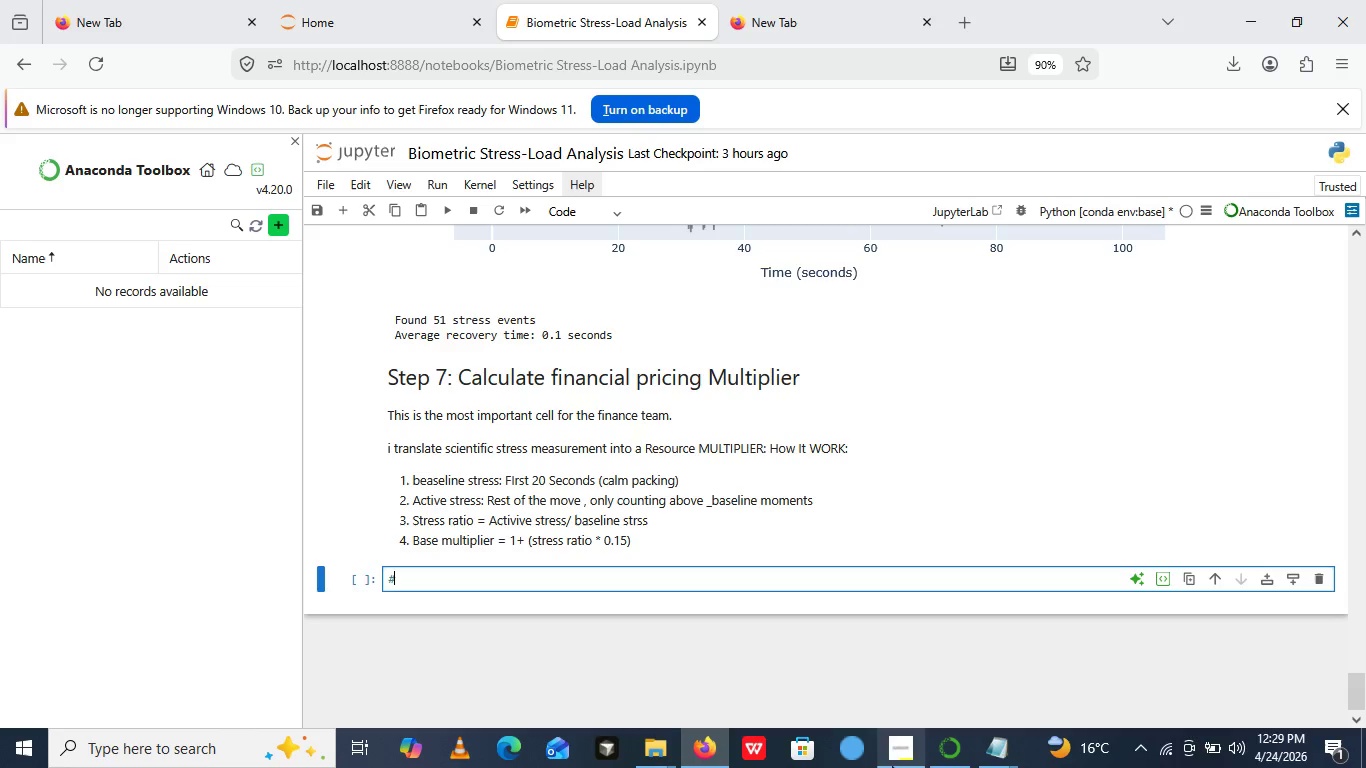 
left_click([896, 767])